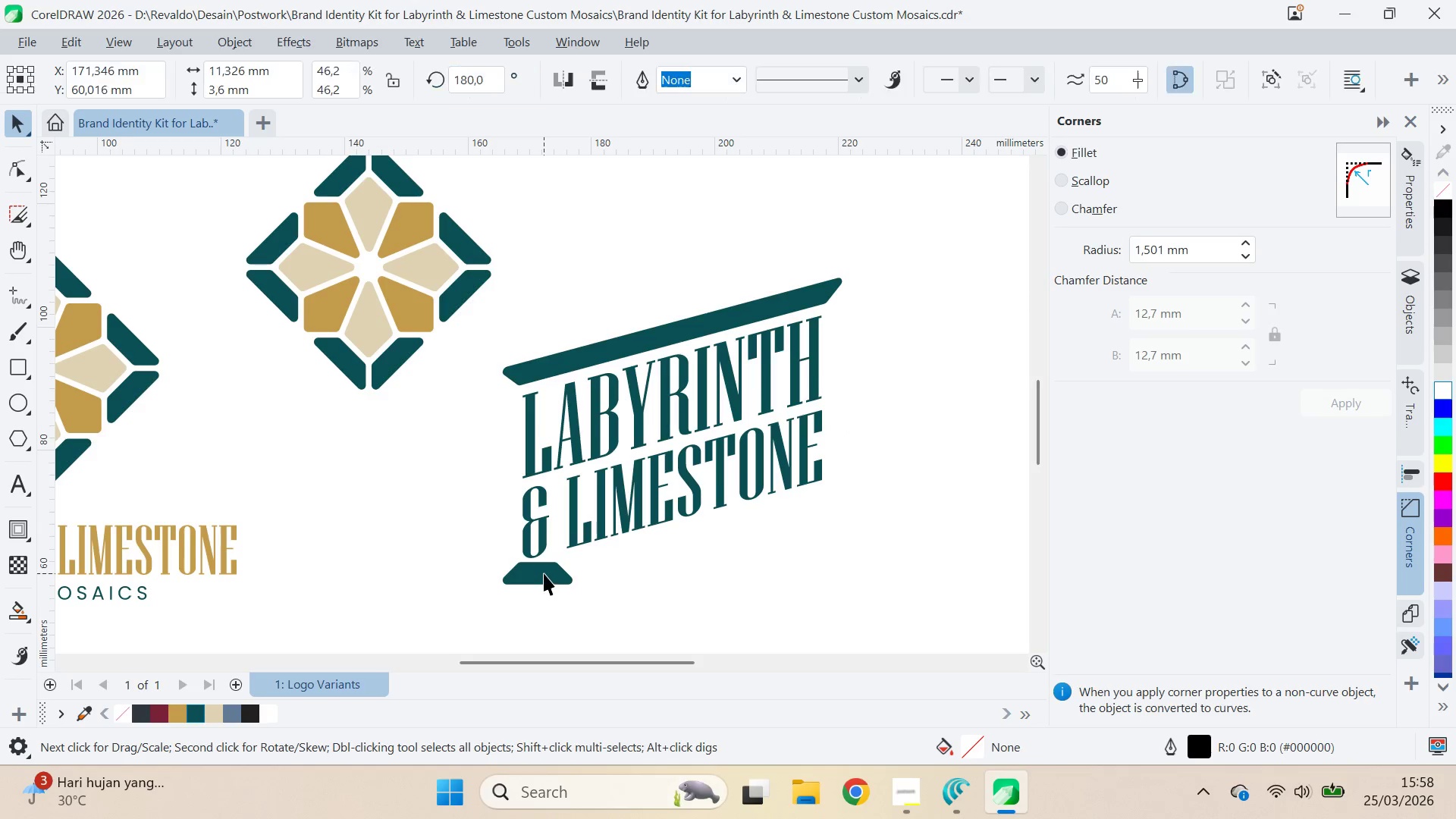 
key(A)
 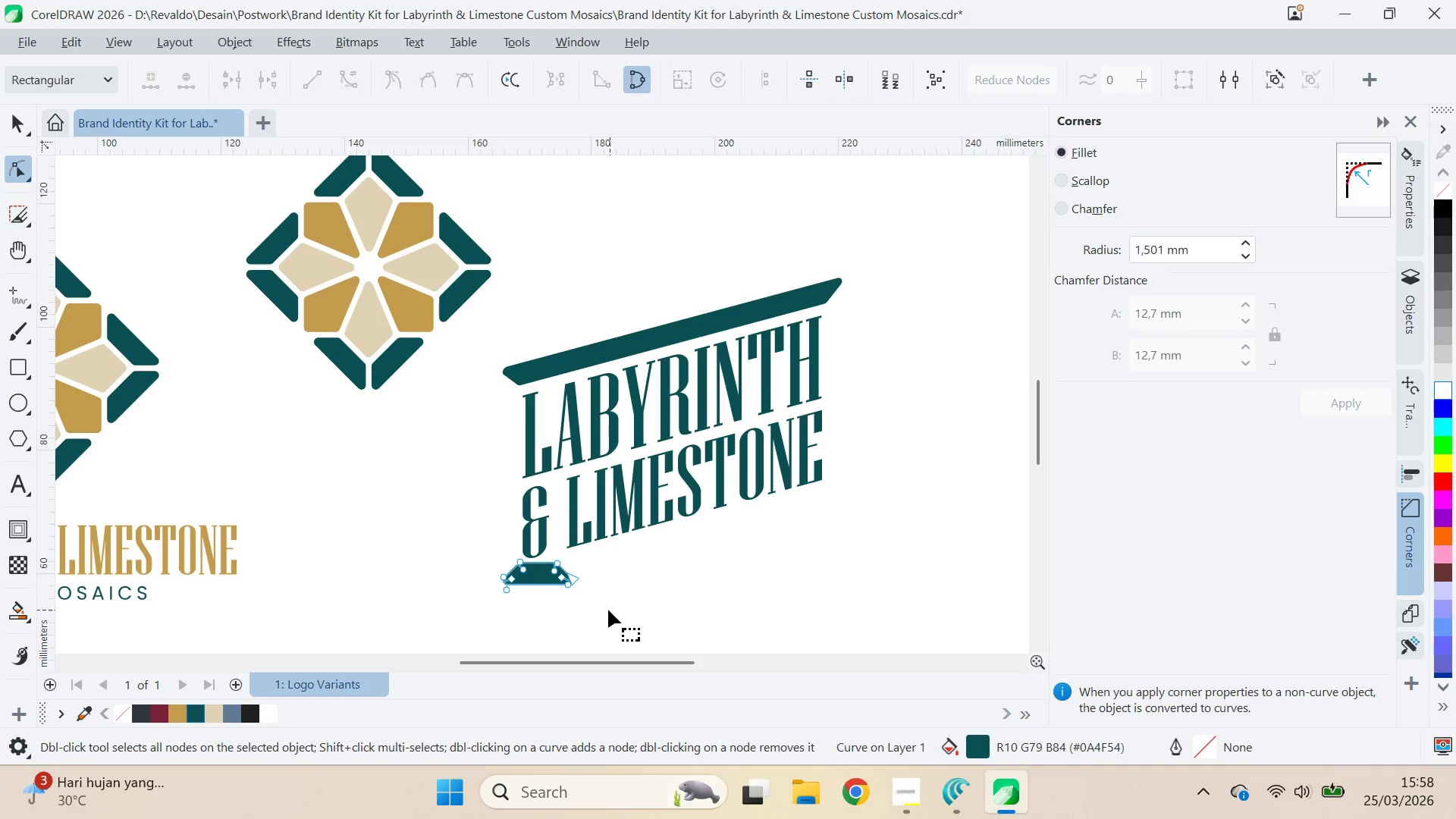 
left_click_drag(start_coordinate=[607, 608], to_coordinate=[540, 550])
 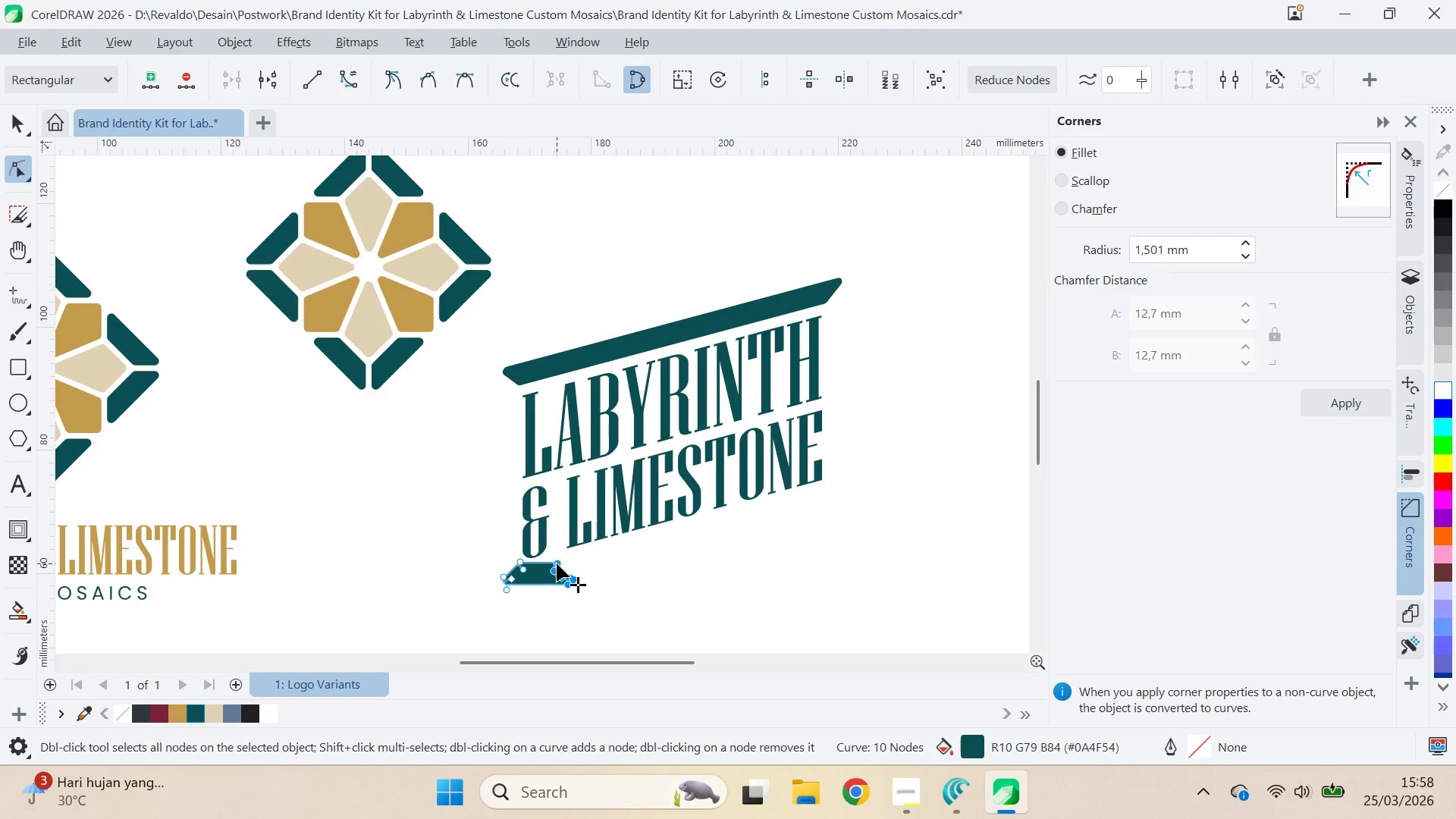 
left_click_drag(start_coordinate=[557, 563], to_coordinate=[821, 482])
 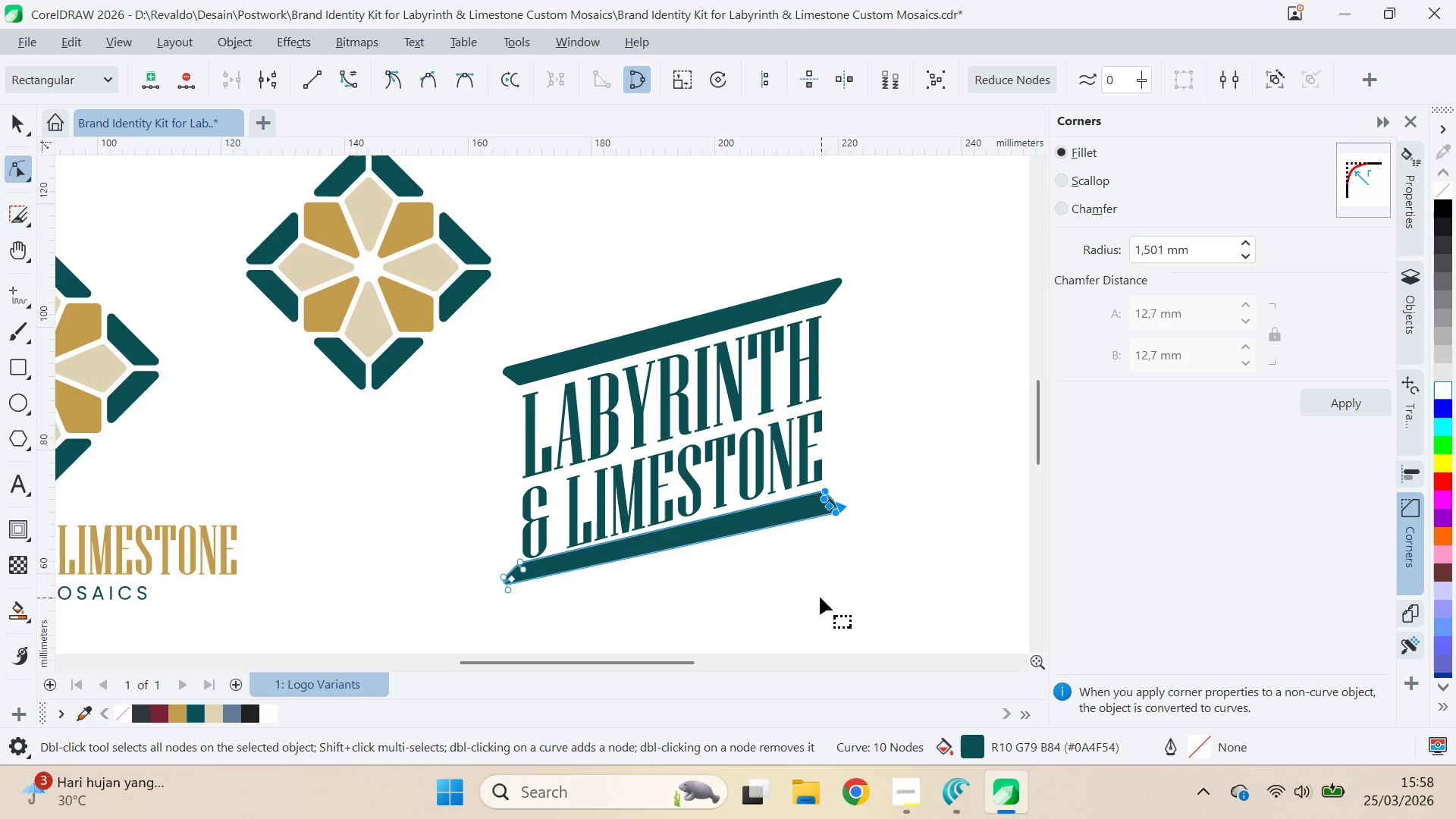 
hold_key(key=ShiftLeft, duration=1.52)
 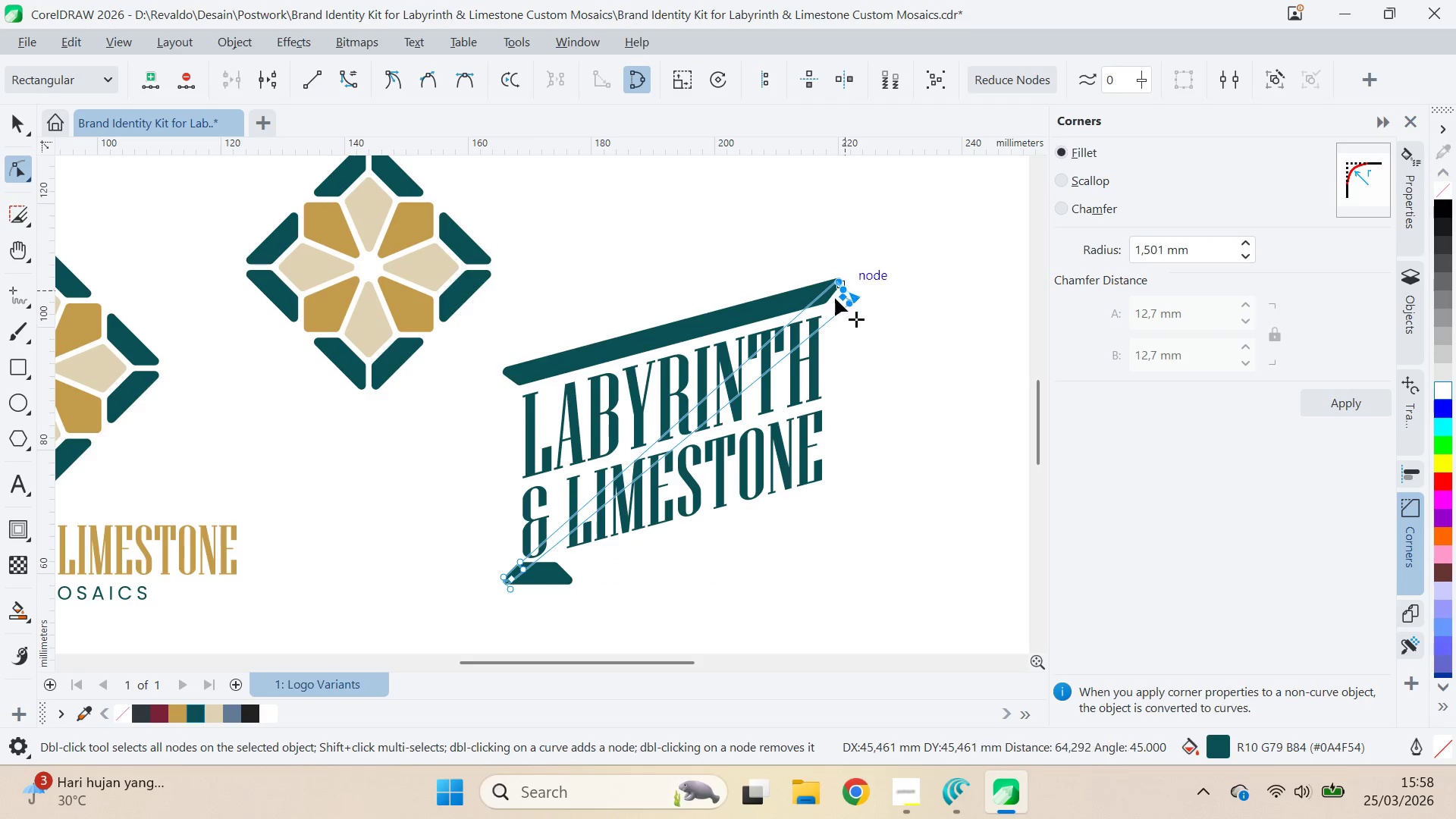 
hold_key(key=ShiftLeft, duration=1.51)
 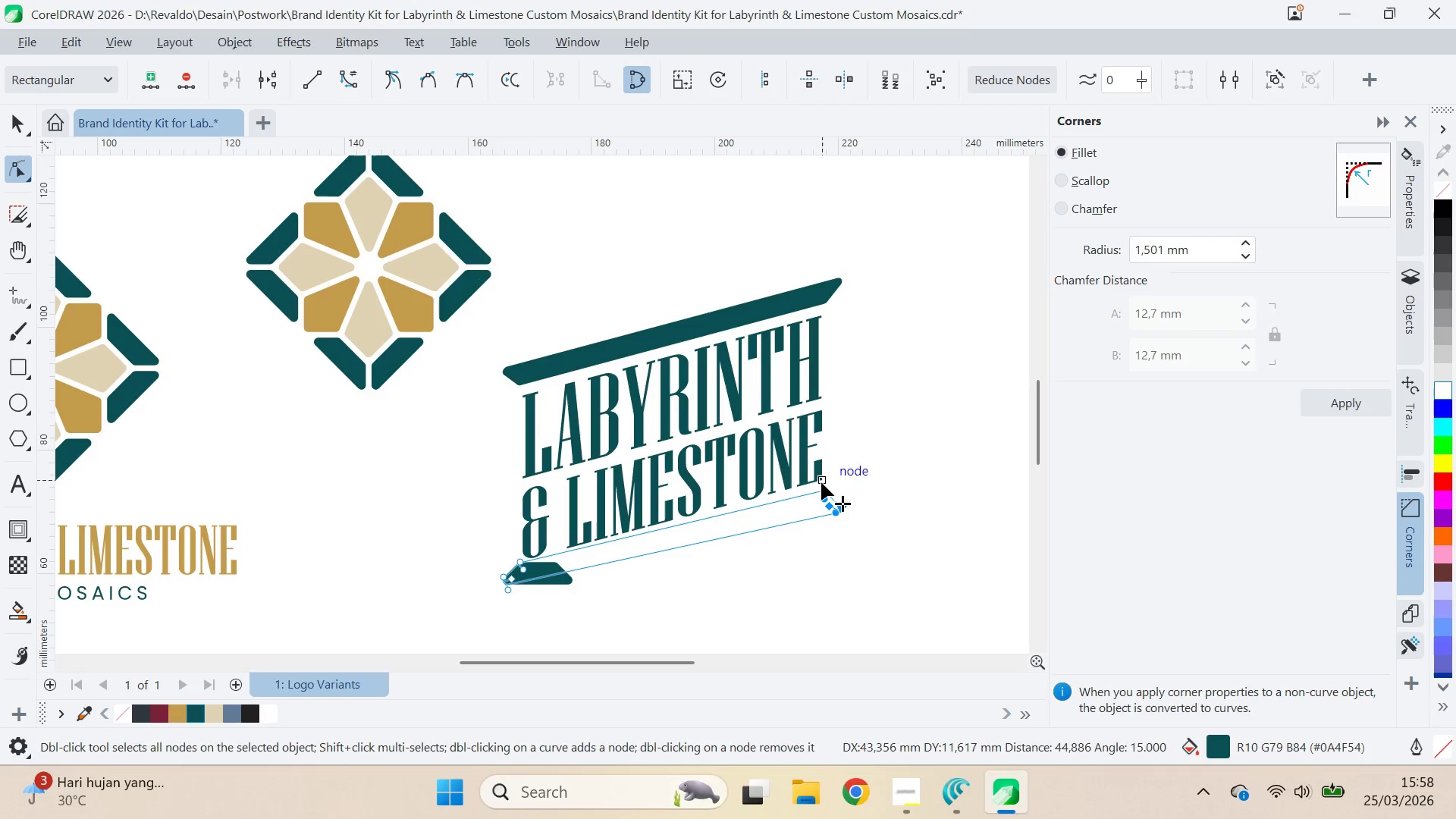 
hold_key(key=ShiftLeft, duration=1.52)
 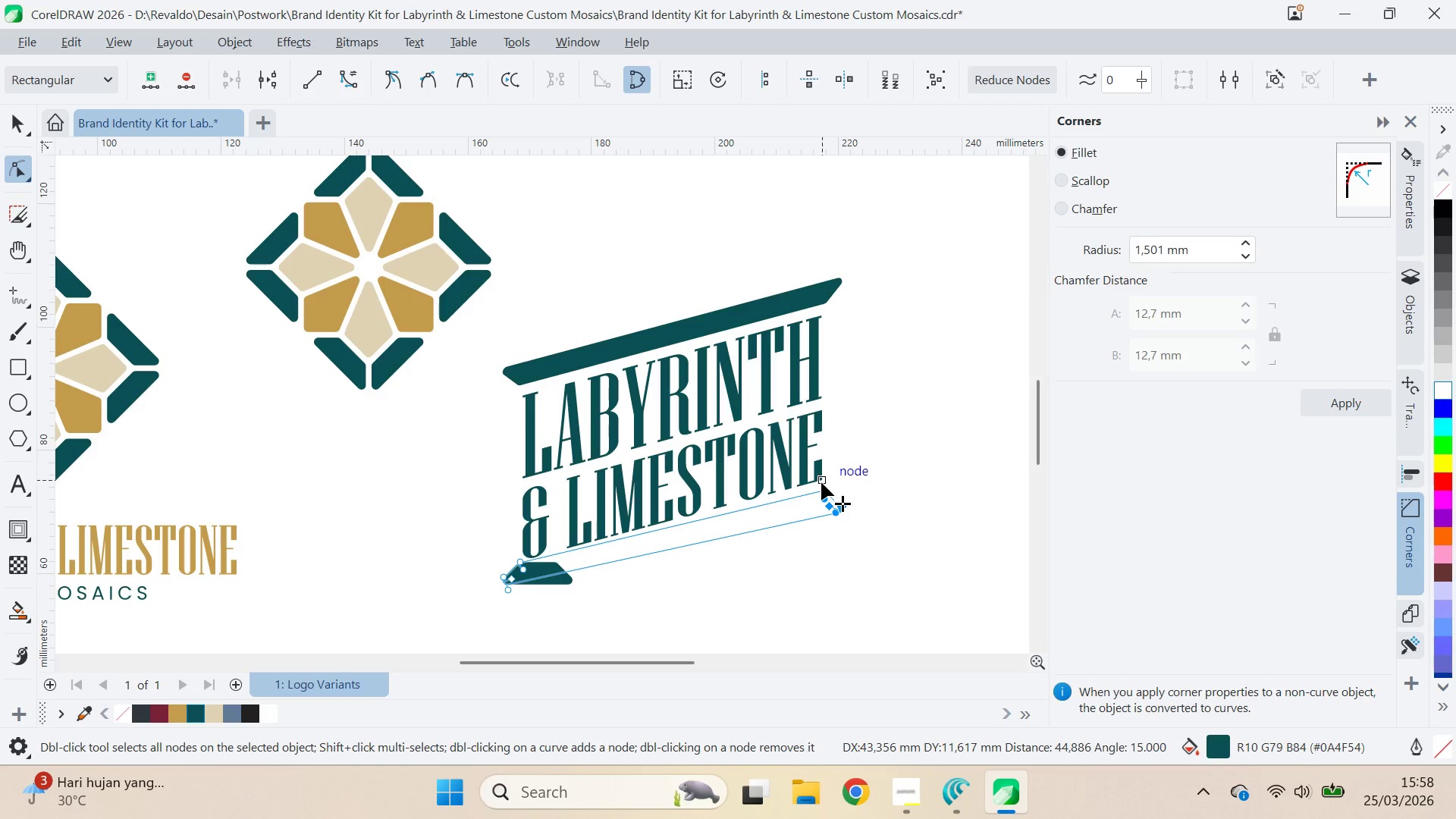 
hold_key(key=ShiftLeft, duration=0.78)
 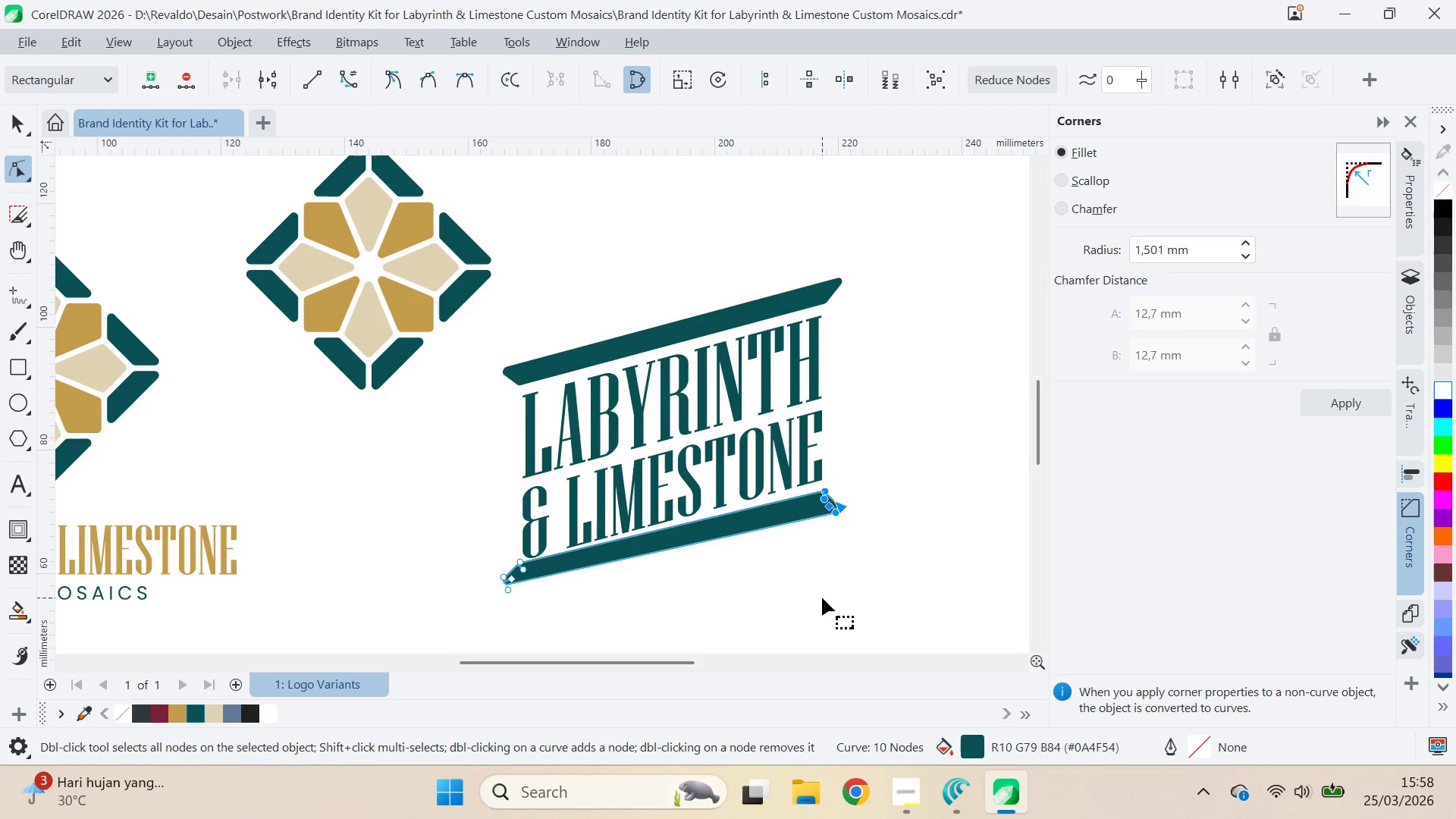 
key(Control+Z)
 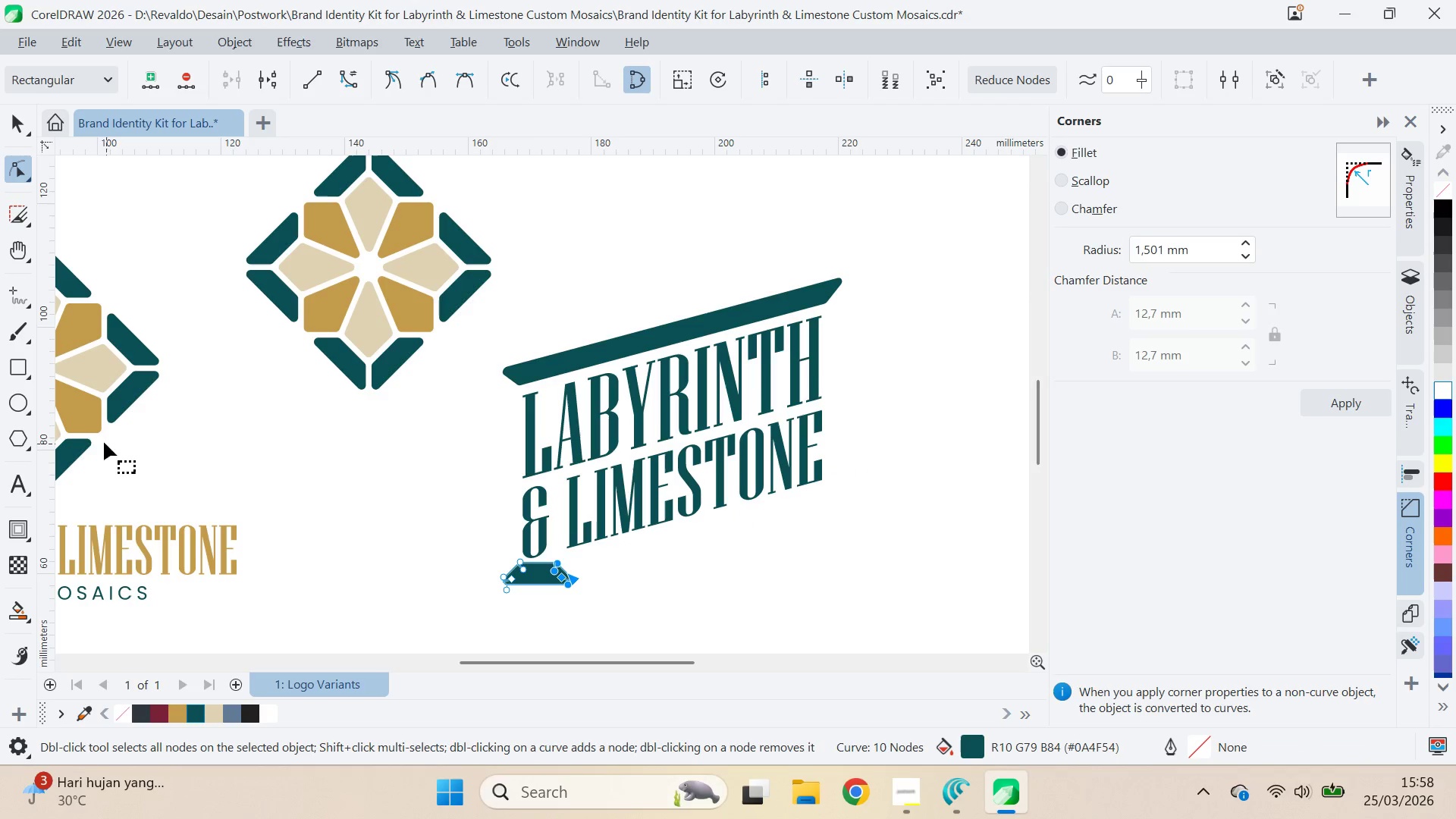 
left_click_drag(start_coordinate=[41, 414], to_coordinate=[845, 280])
 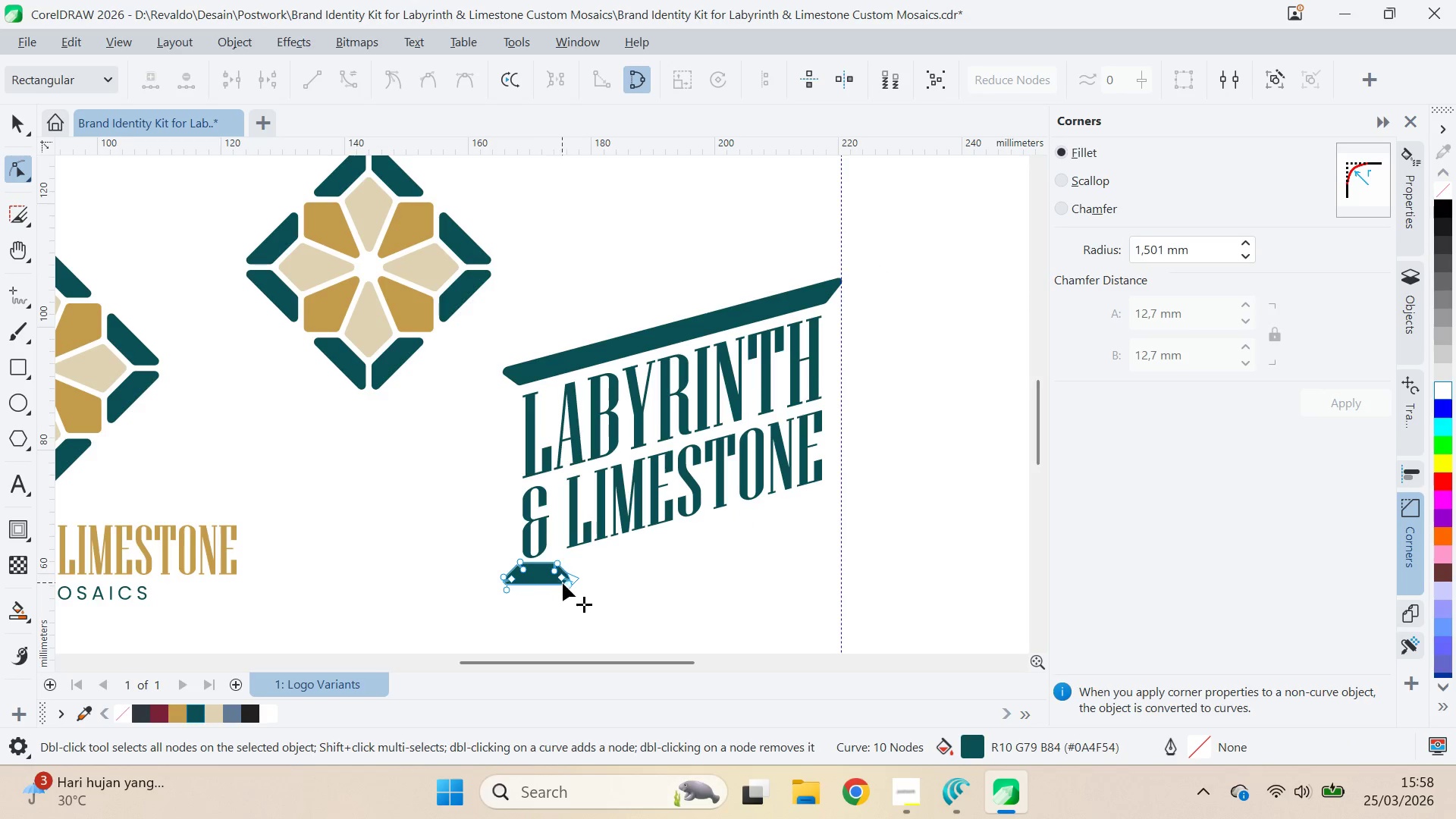 
left_click_drag(start_coordinate=[590, 607], to_coordinate=[522, 534])
 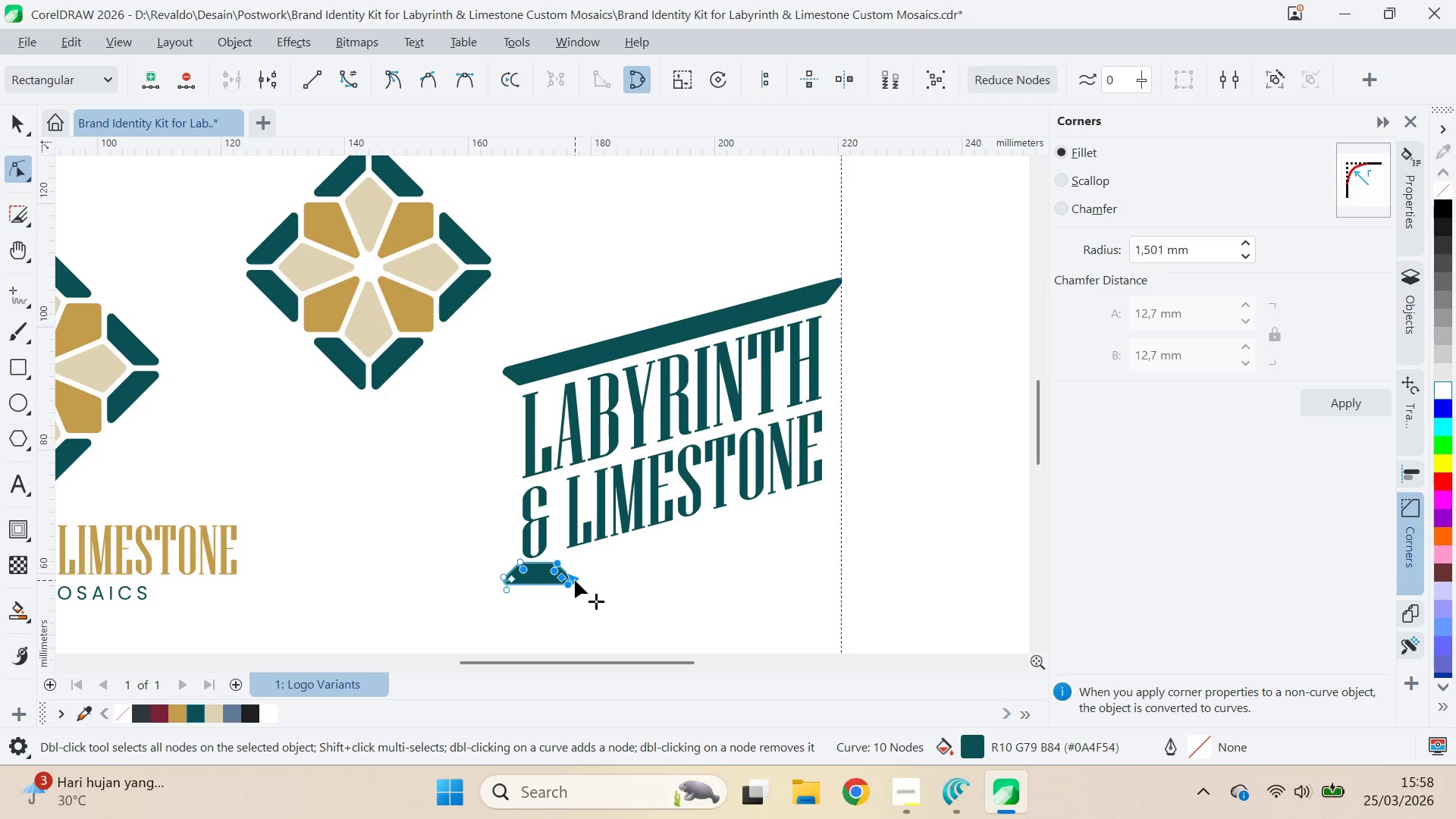 
left_click_drag(start_coordinate=[575, 580], to_coordinate=[836, 592])
 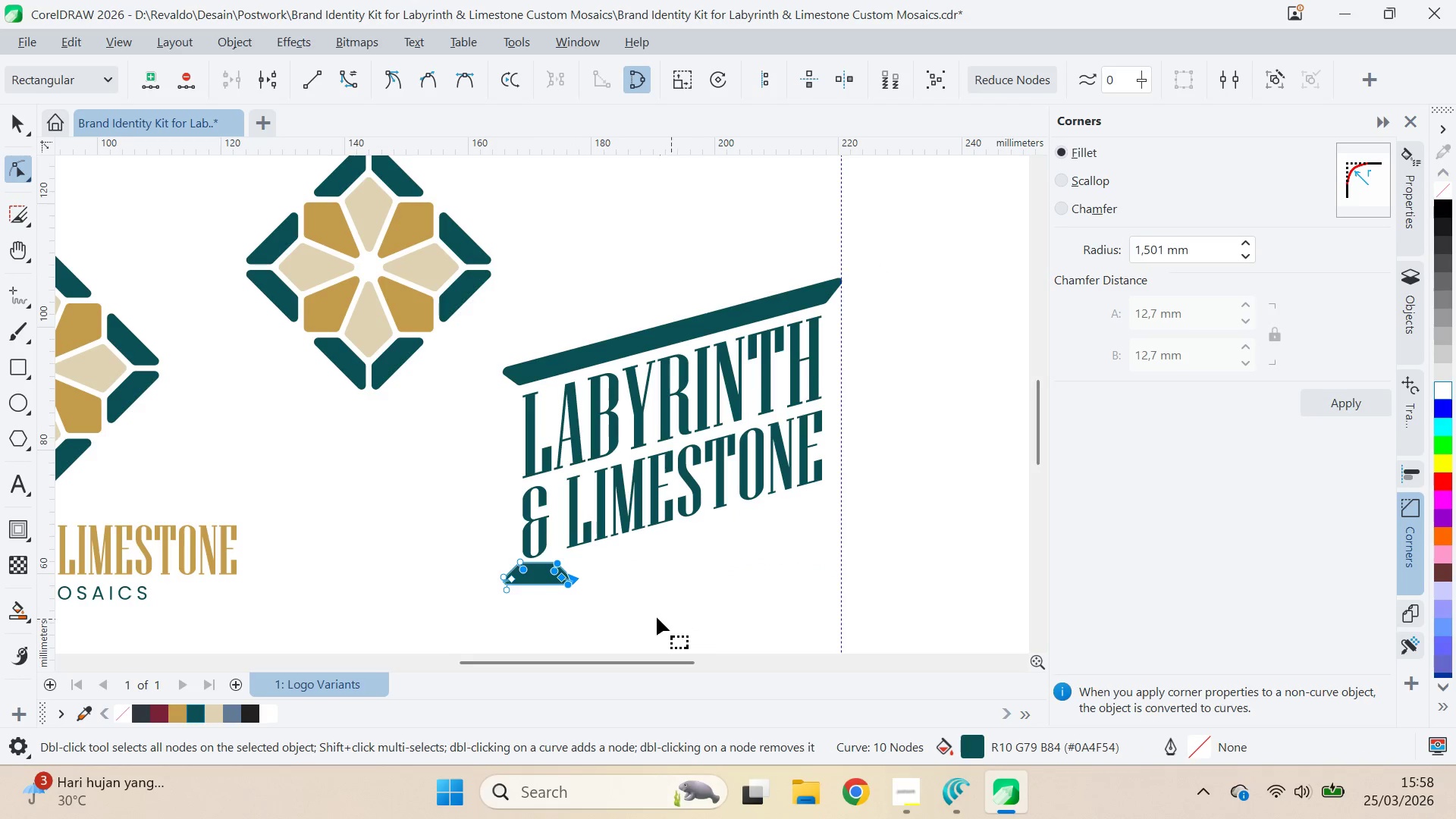 
hold_key(key=ShiftLeft, duration=0.98)
 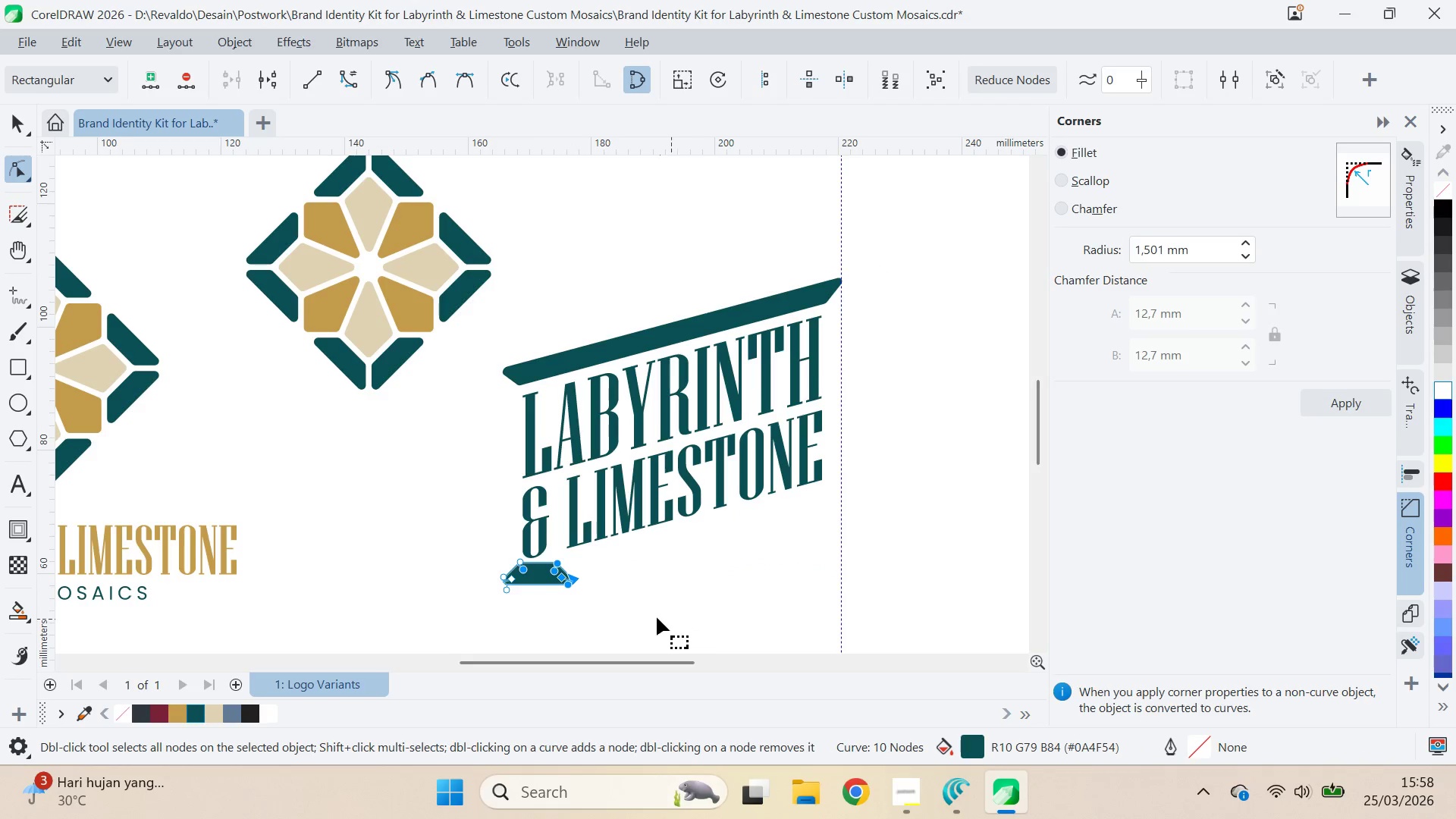 
hold_key(key=ShiftLeft, duration=2.44)
 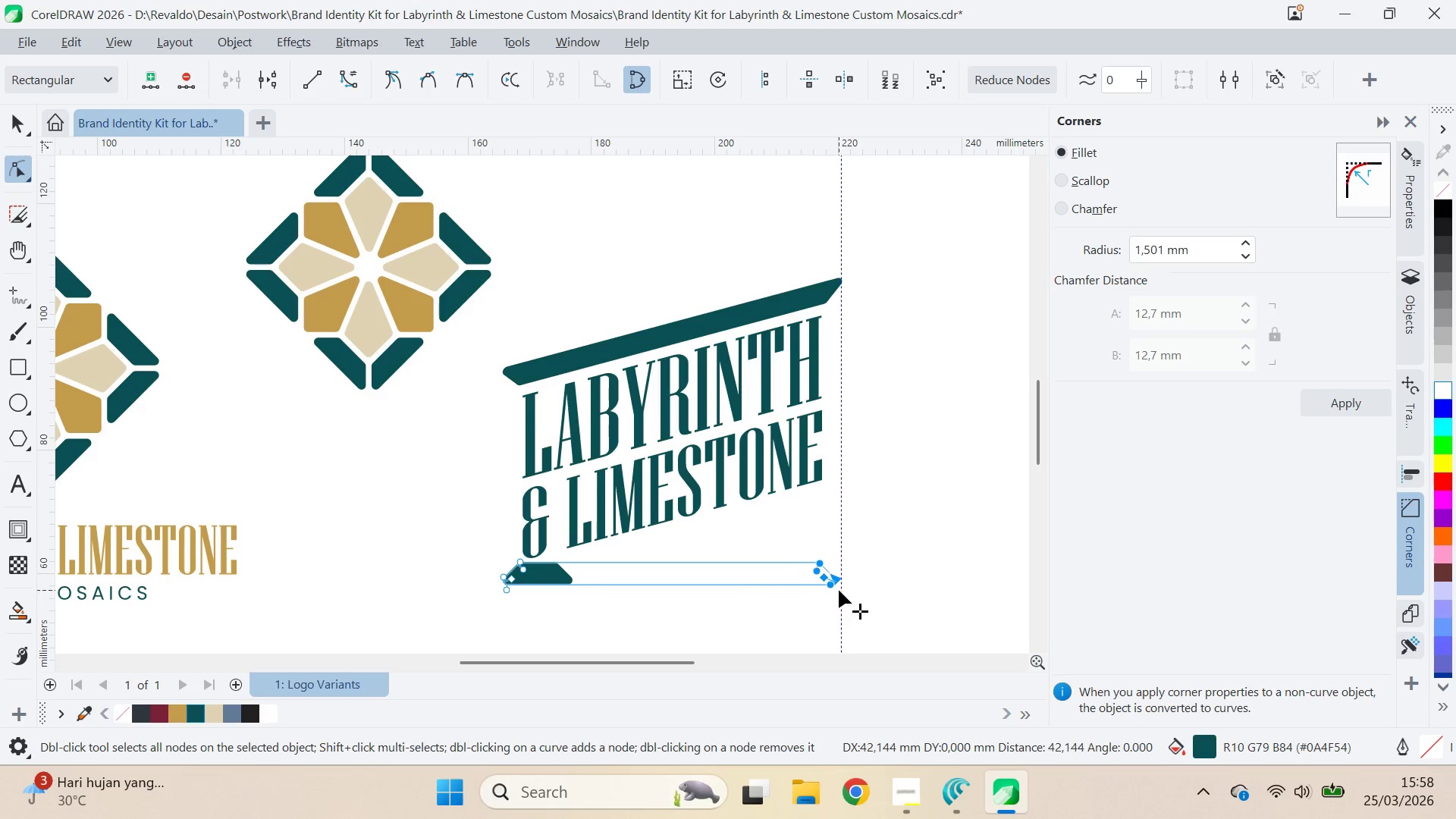 
key(Control+ControlLeft)
 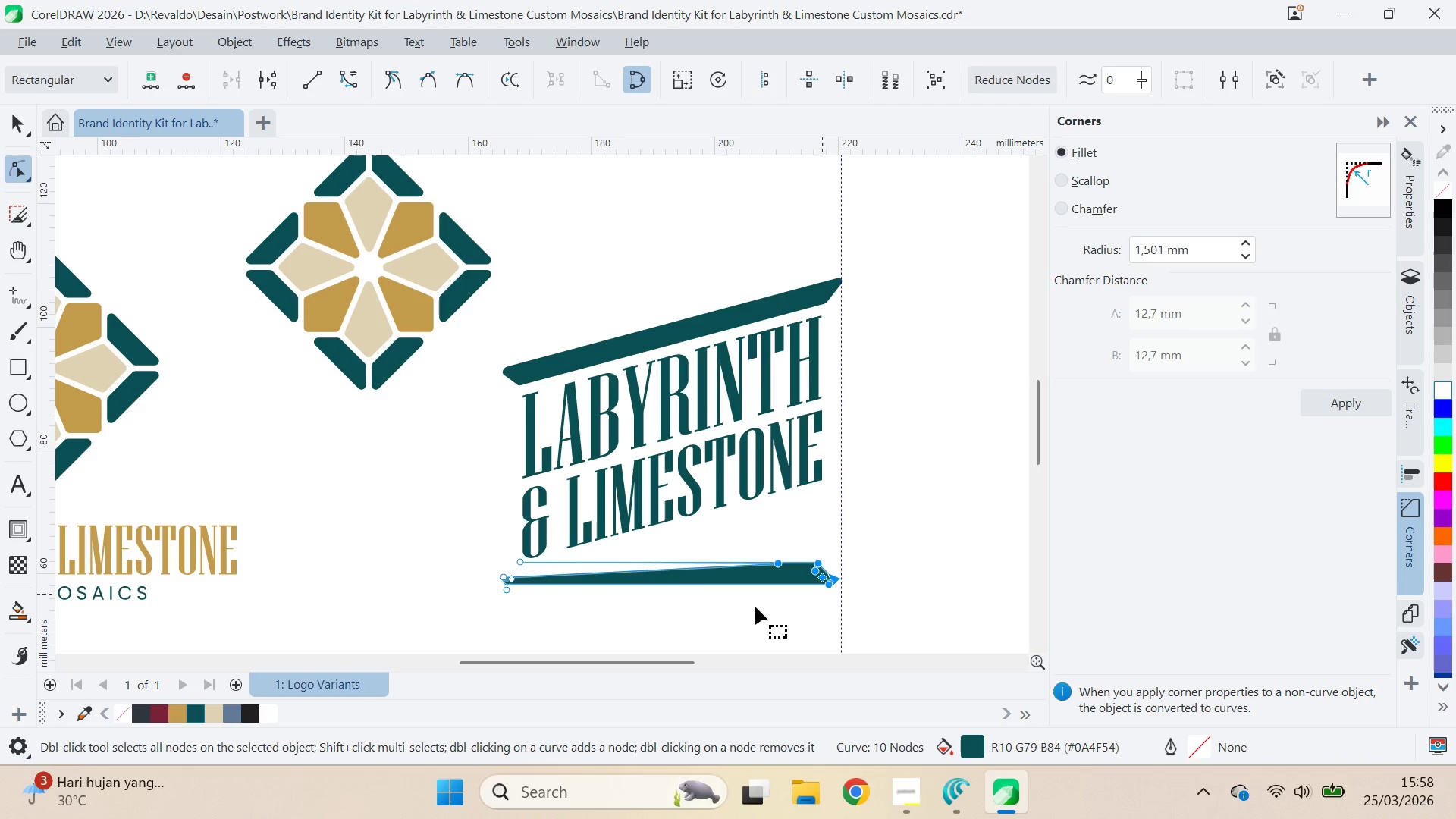 
key(Control+Z)
 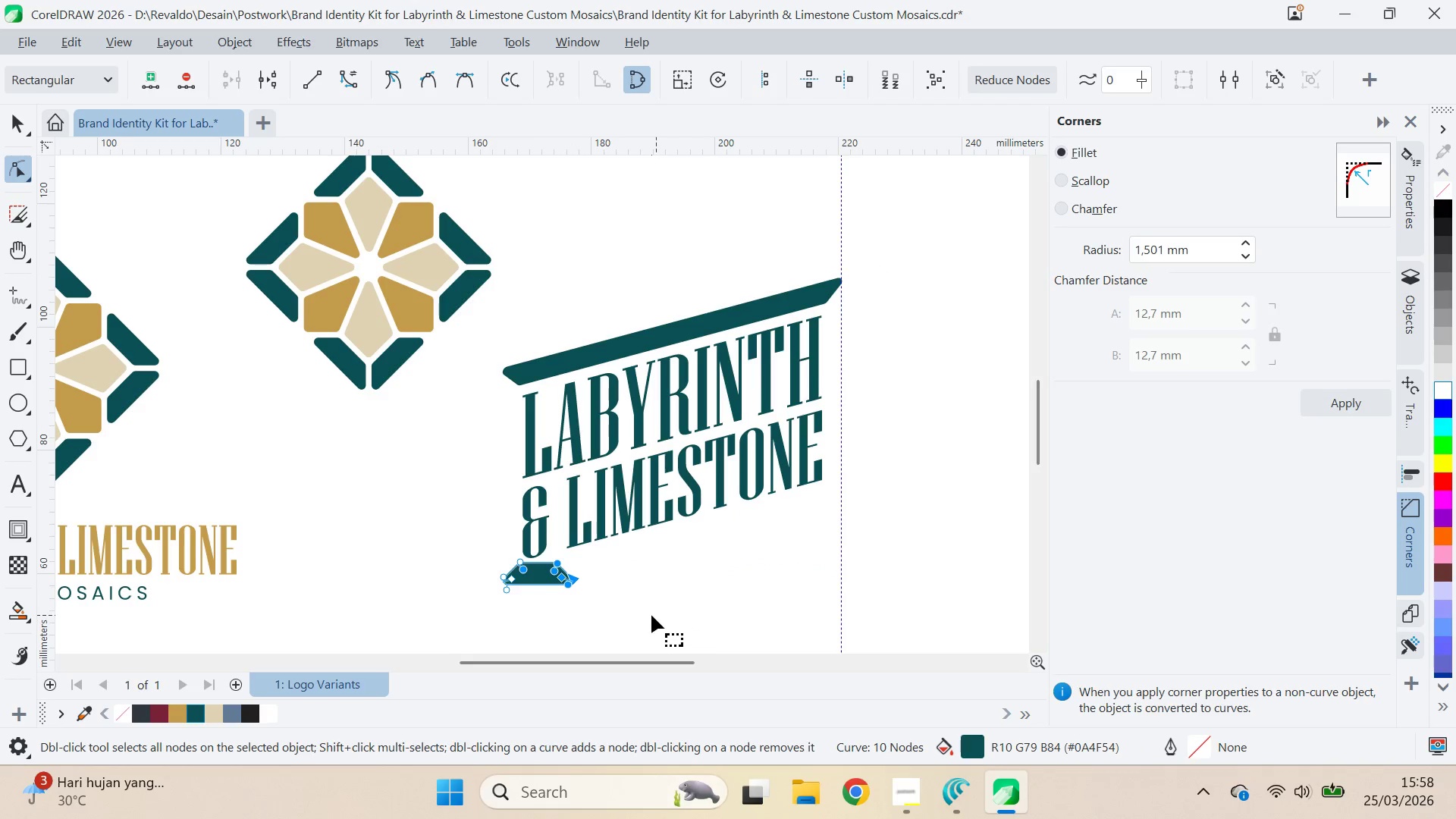 
left_click_drag(start_coordinate=[651, 615], to_coordinate=[646, 613])
 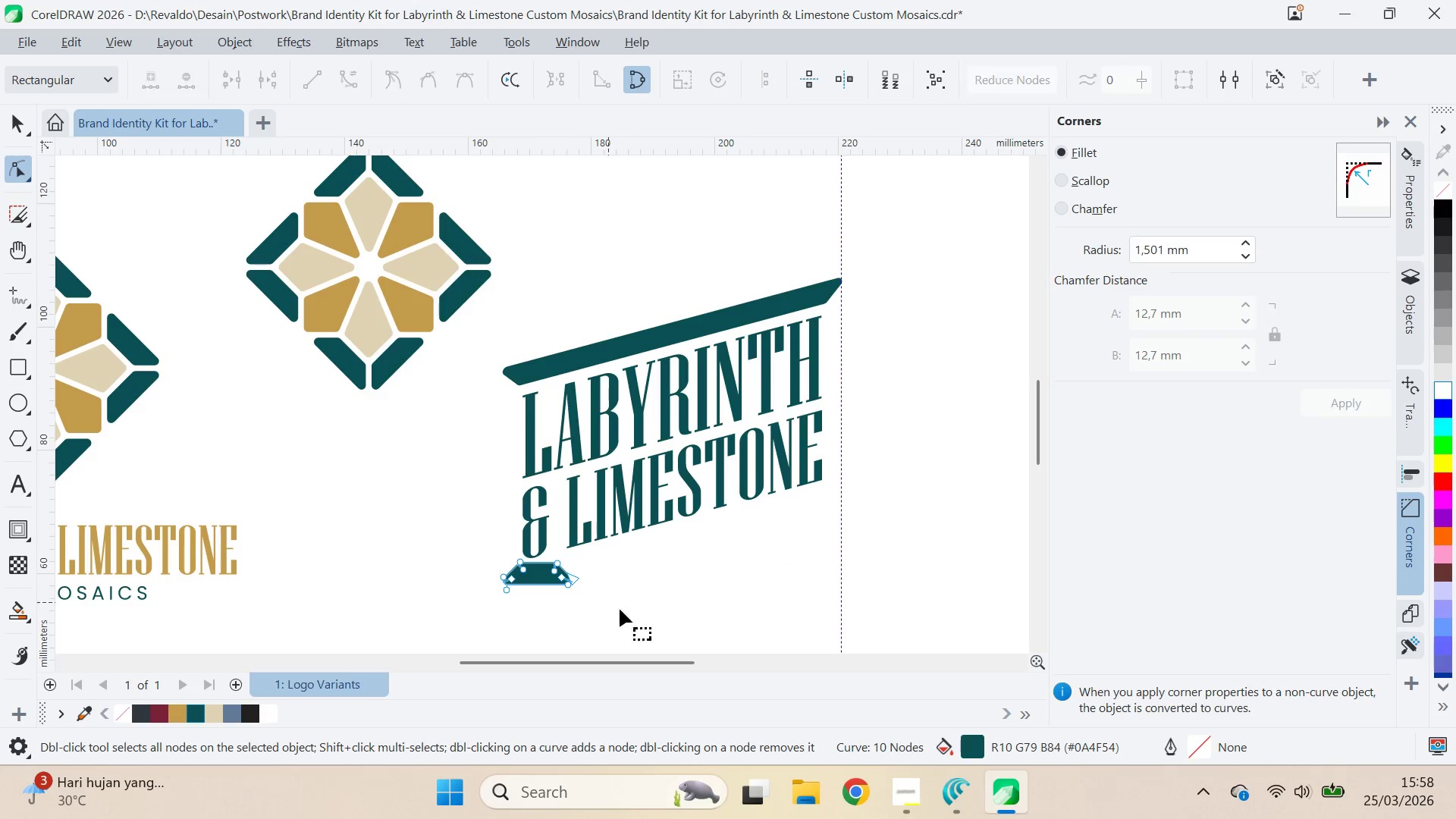 
left_click_drag(start_coordinate=[620, 609], to_coordinate=[548, 551])
 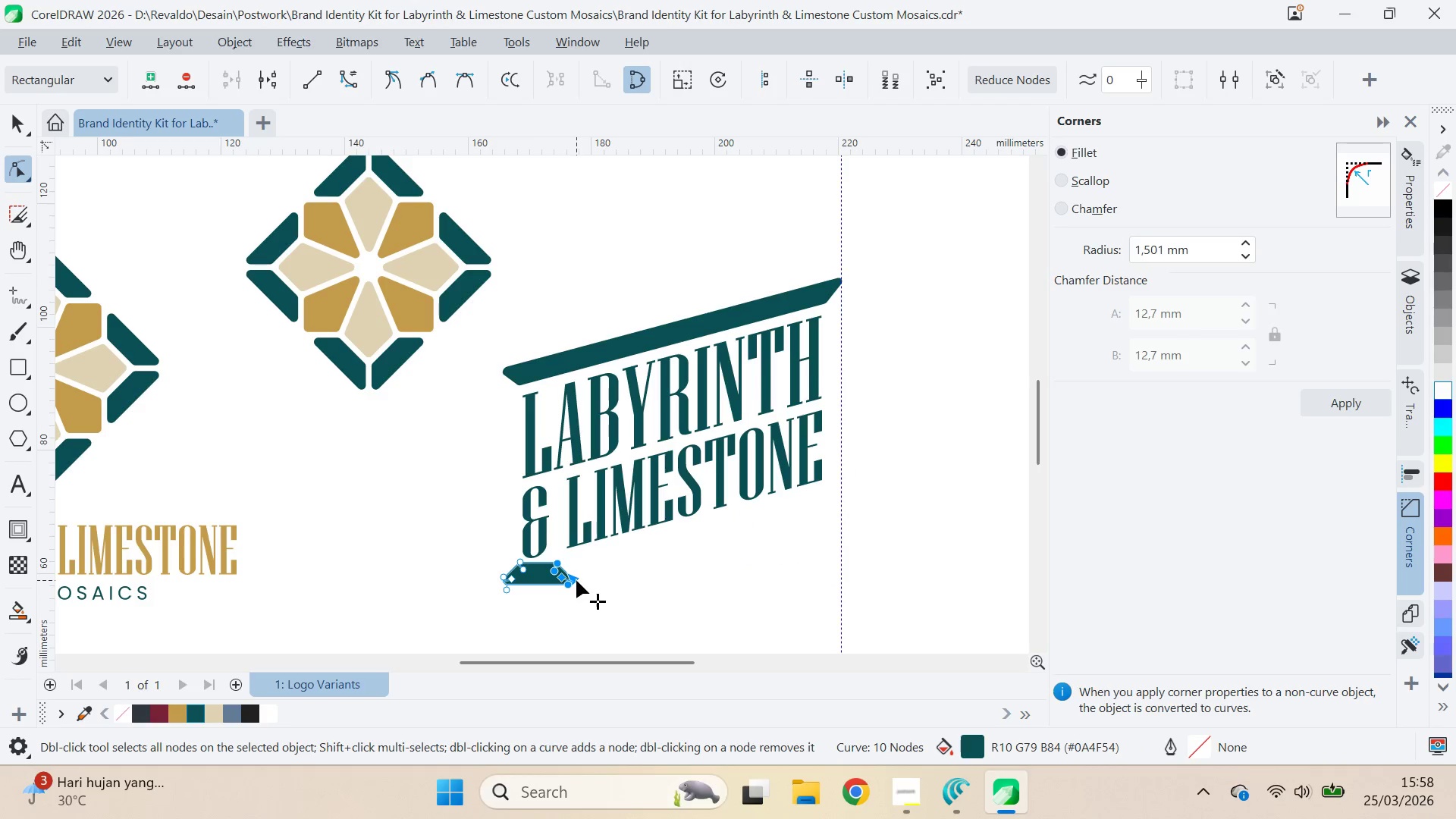 
left_click_drag(start_coordinate=[576, 579], to_coordinate=[844, 585])
 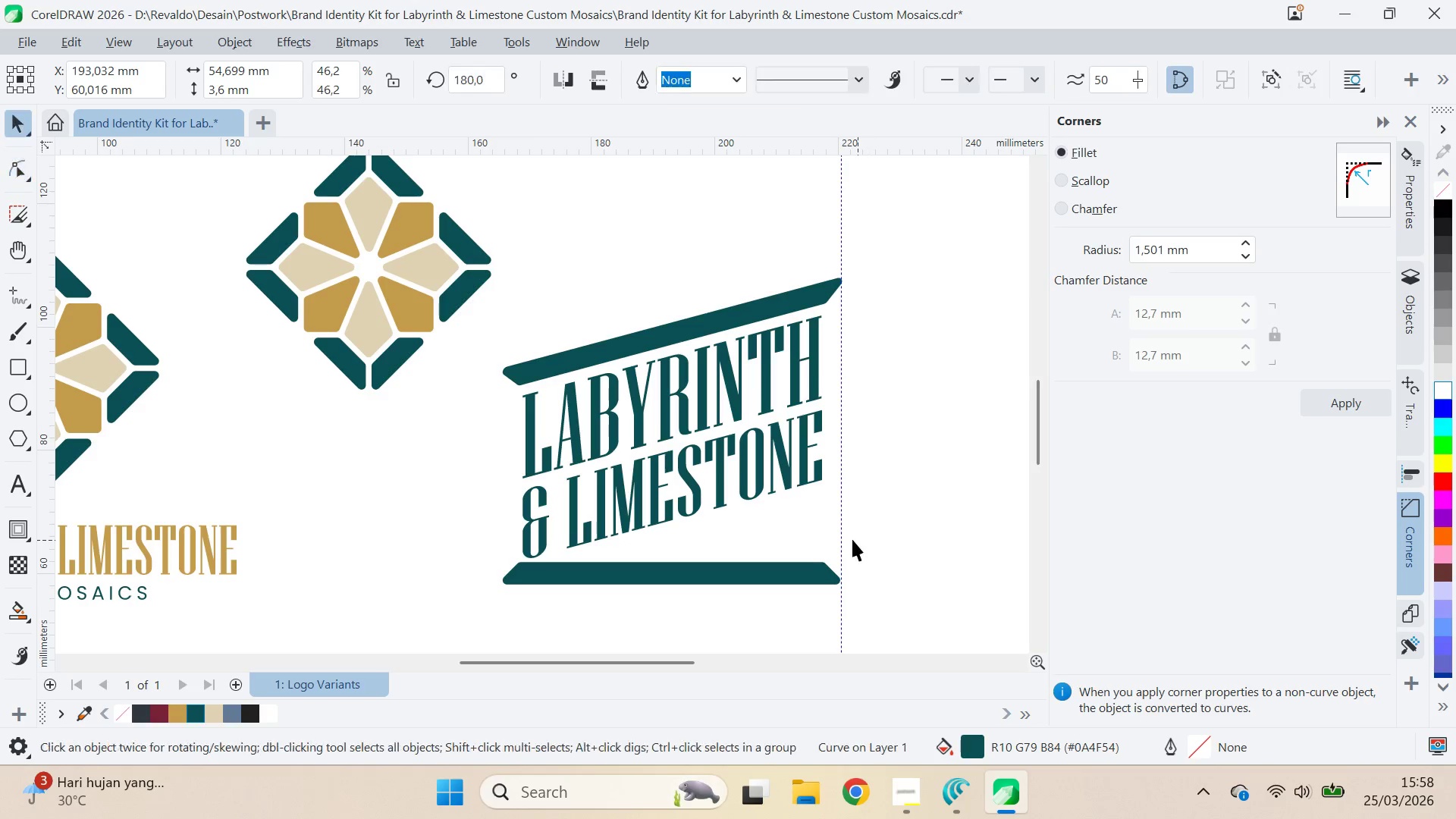 
hold_key(key=ShiftLeft, duration=1.5)
 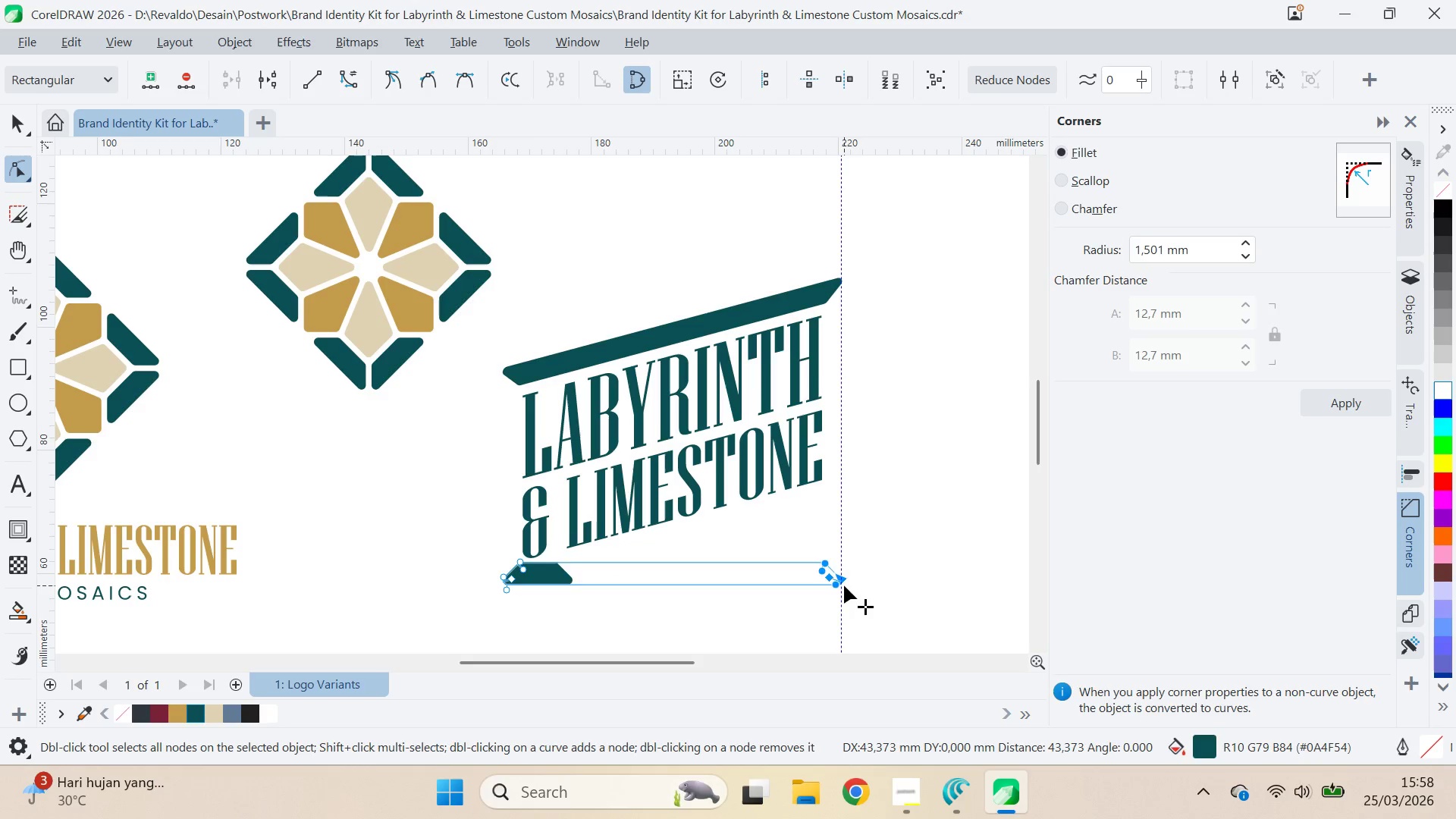 
hold_key(key=ShiftLeft, duration=0.61)
 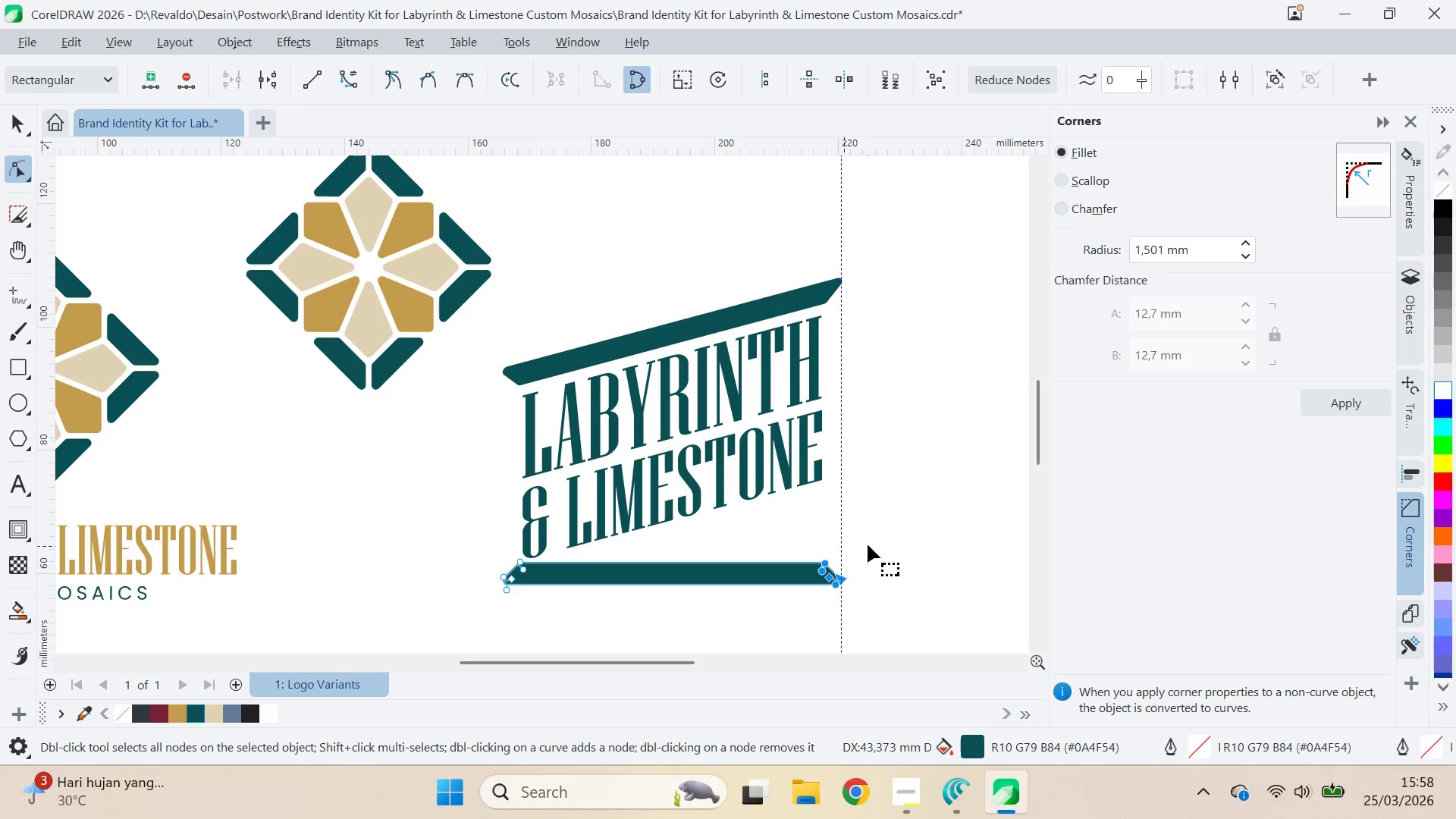 
key(V)
 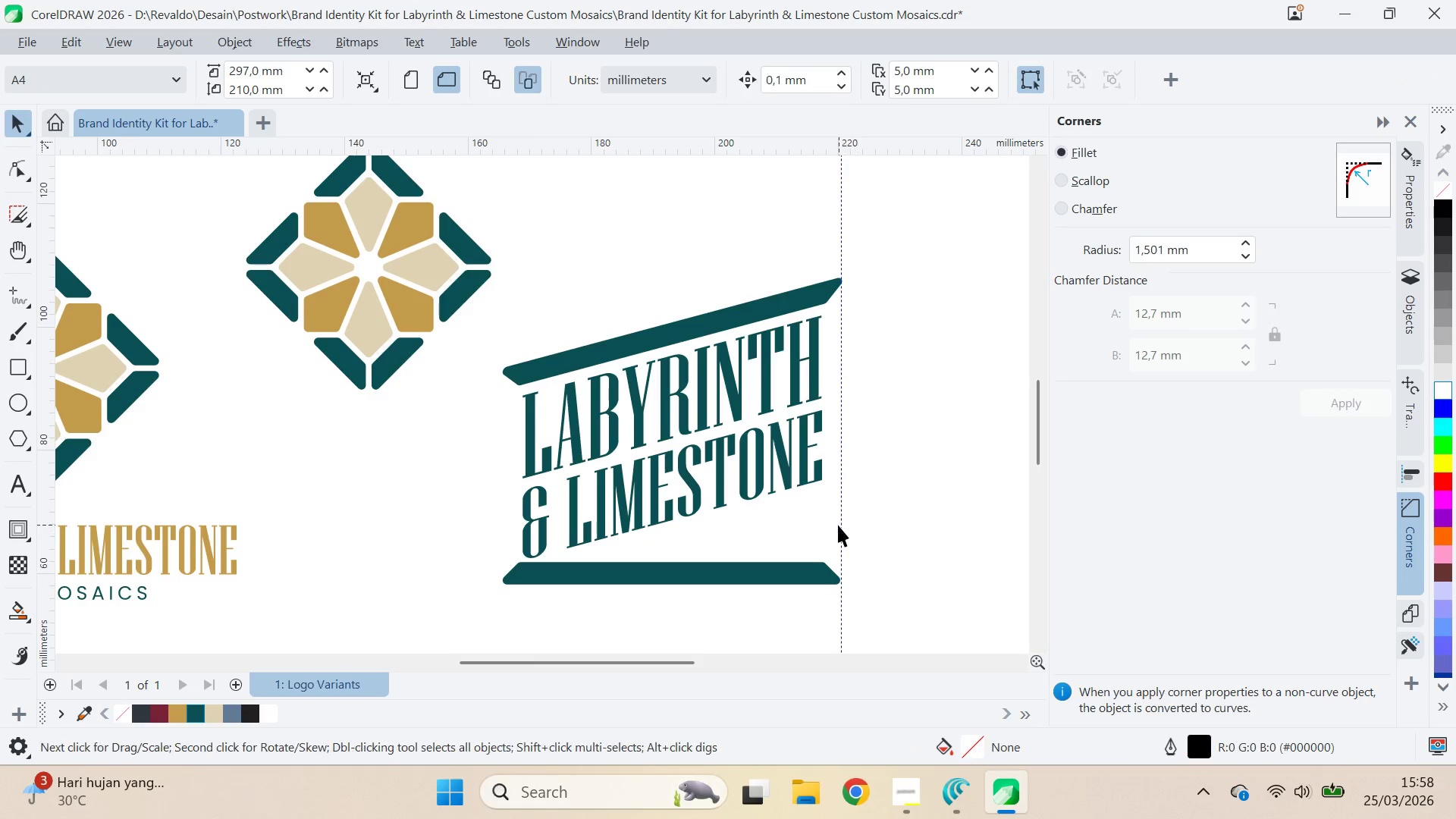 
double_click([838, 524])
 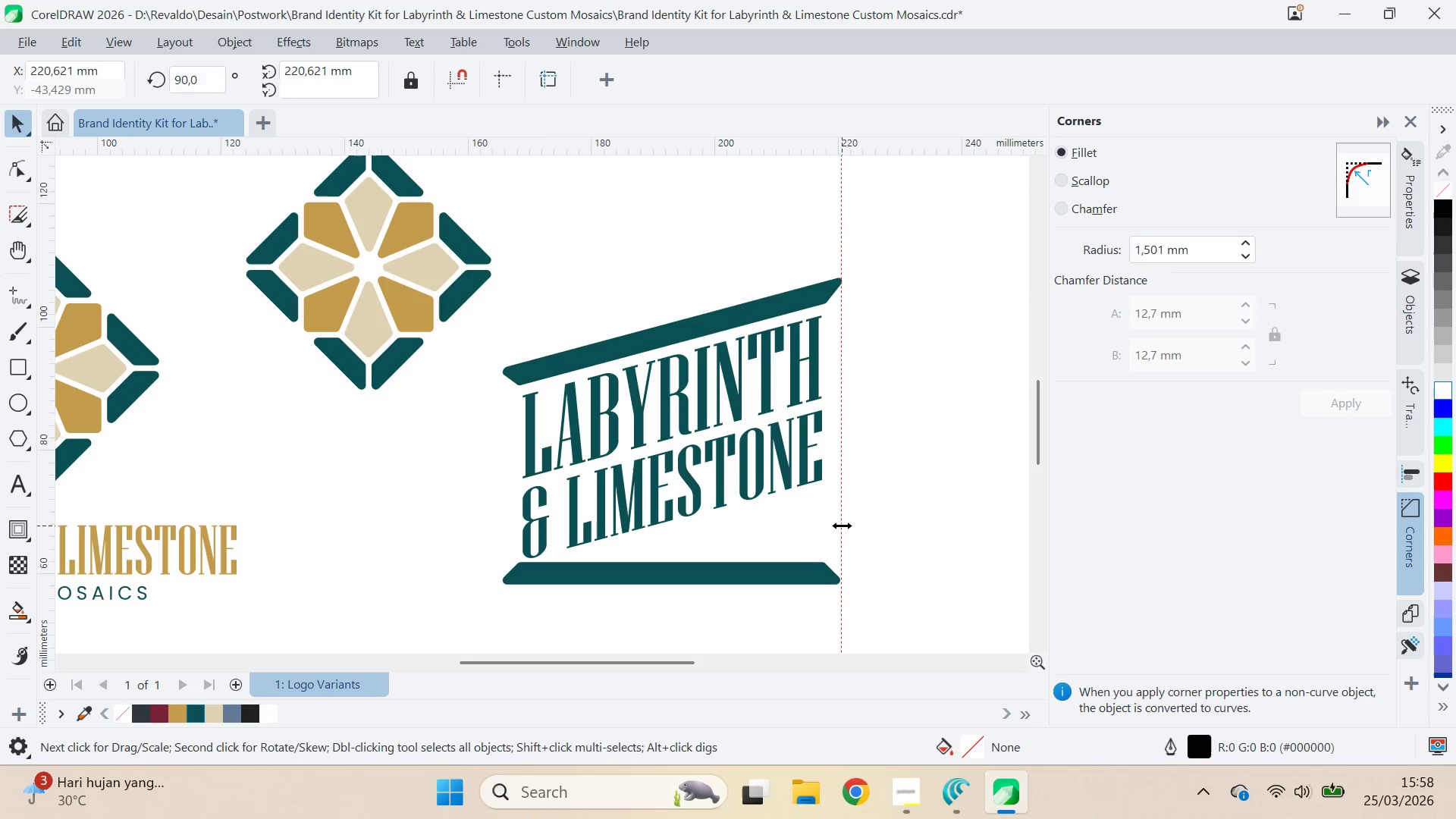 
triple_click([842, 526])
 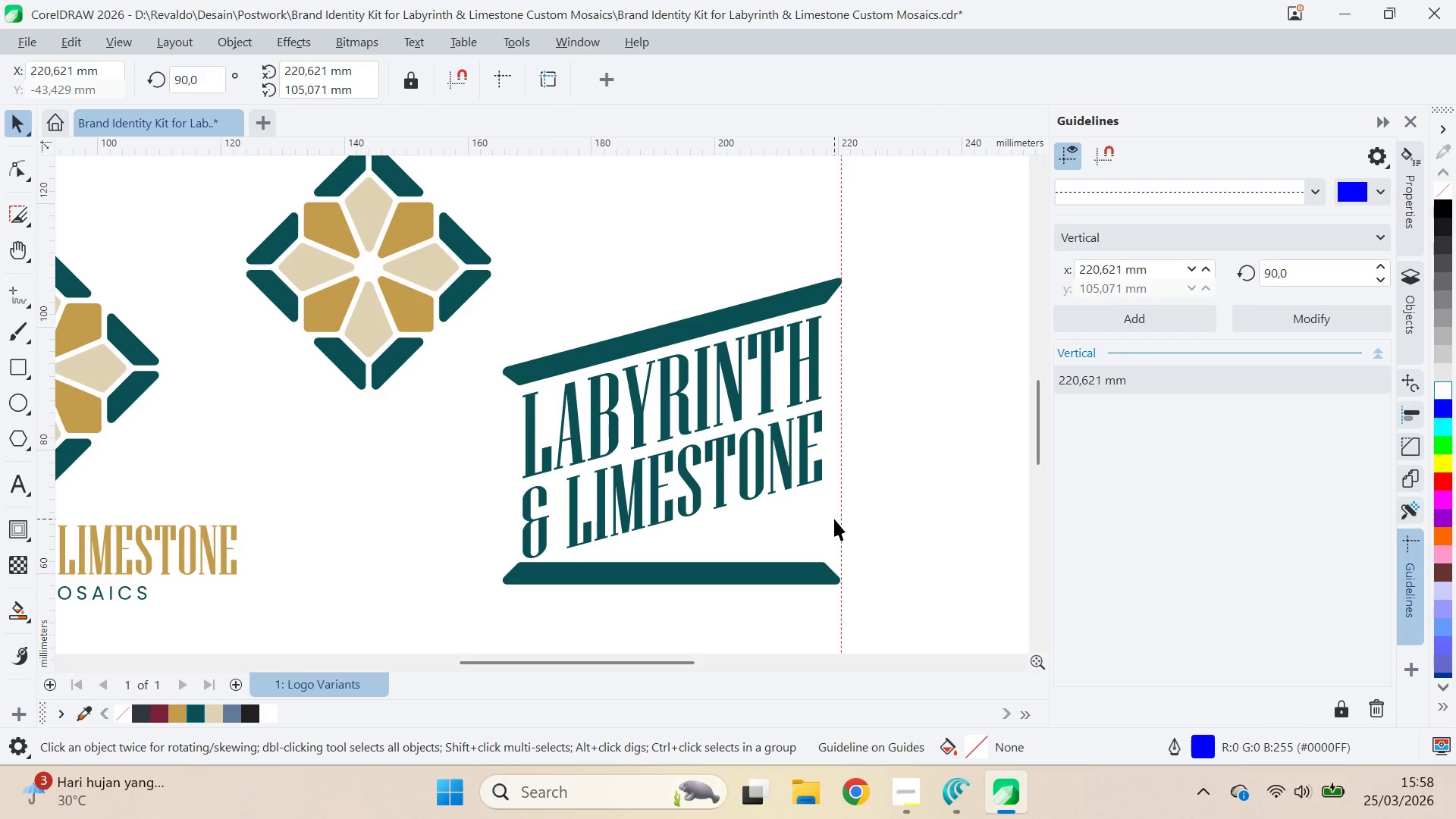 
key(Delete)
 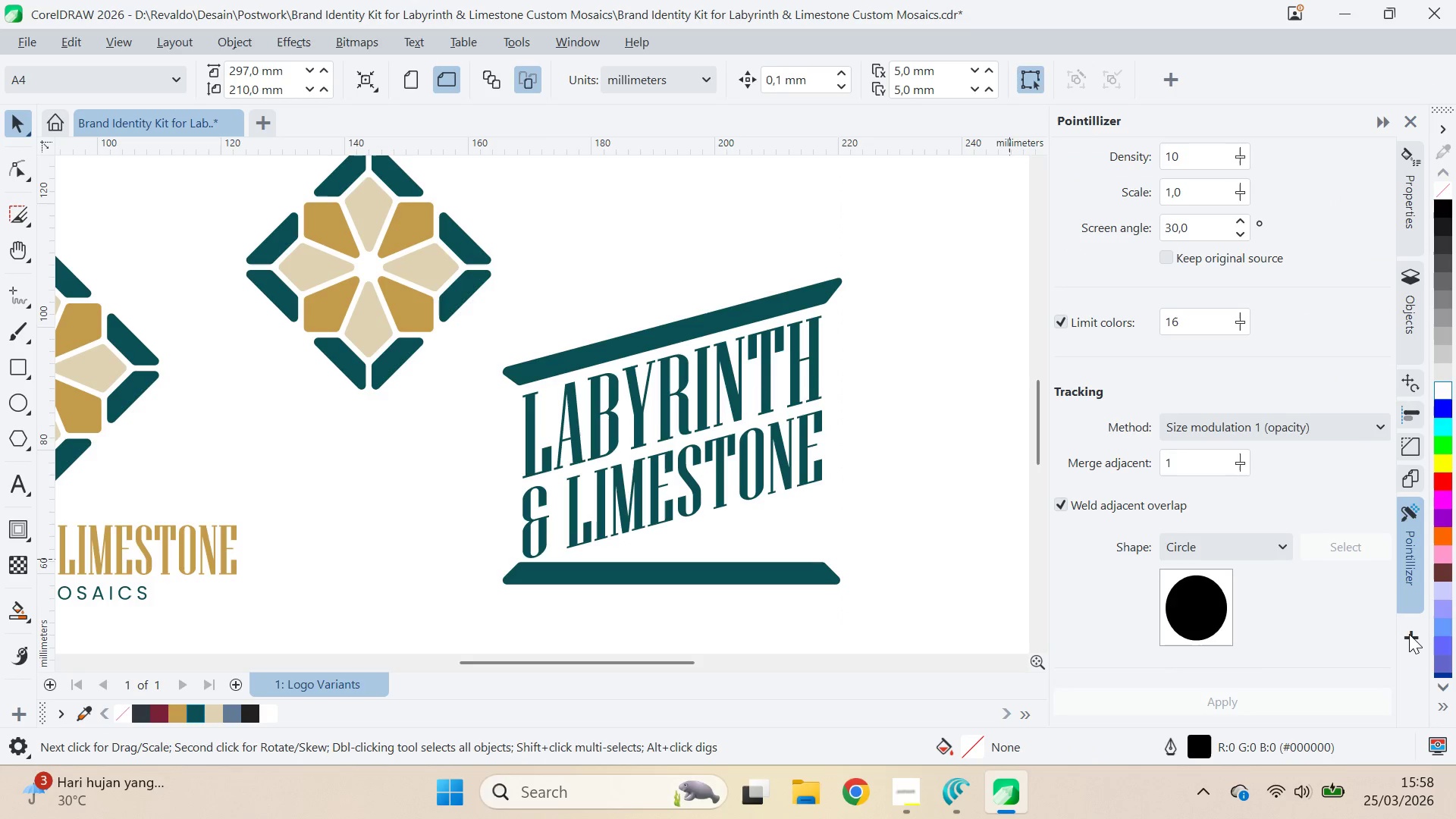 
double_click([781, 565])
 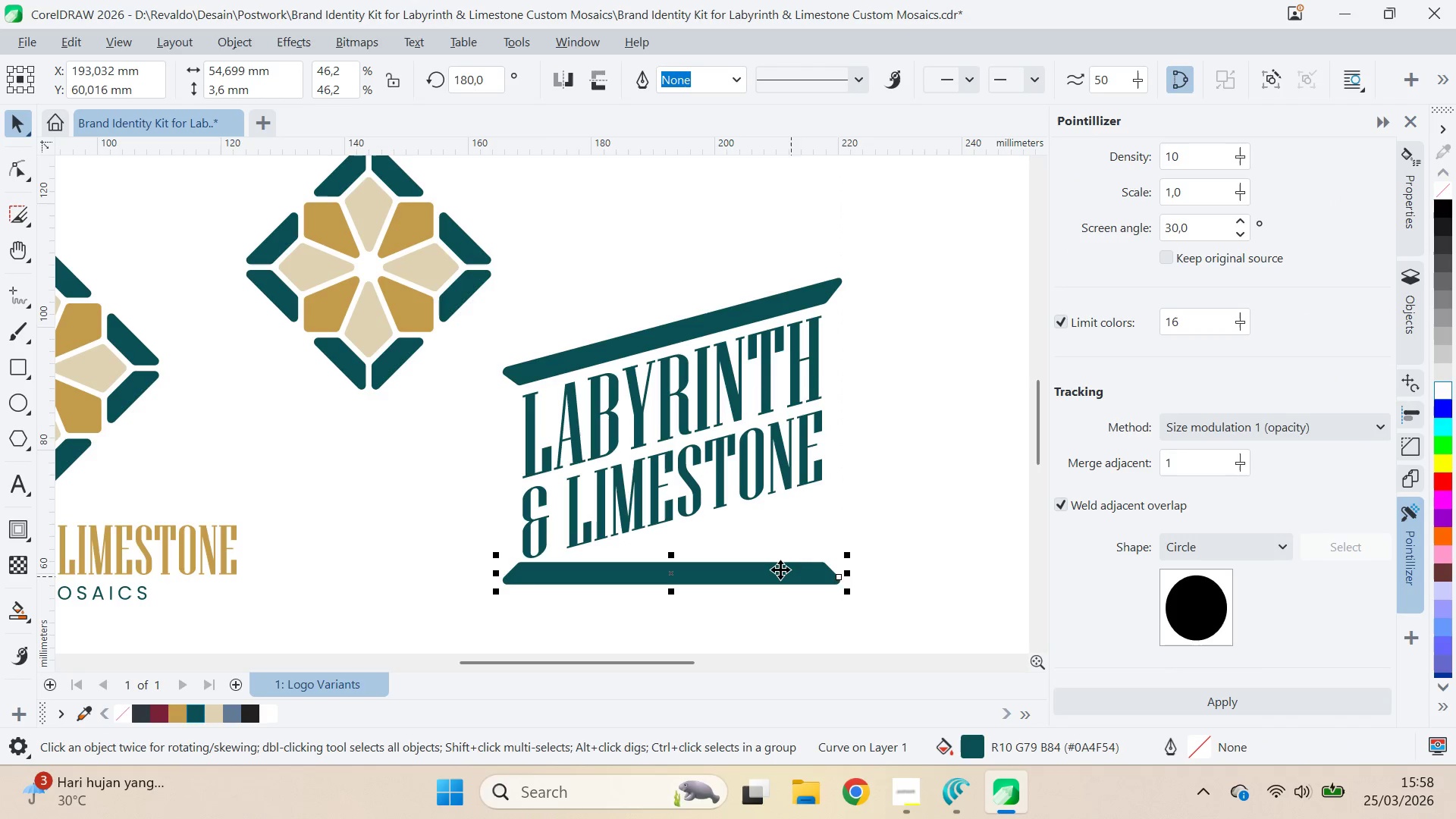 
triple_click([780, 569])
 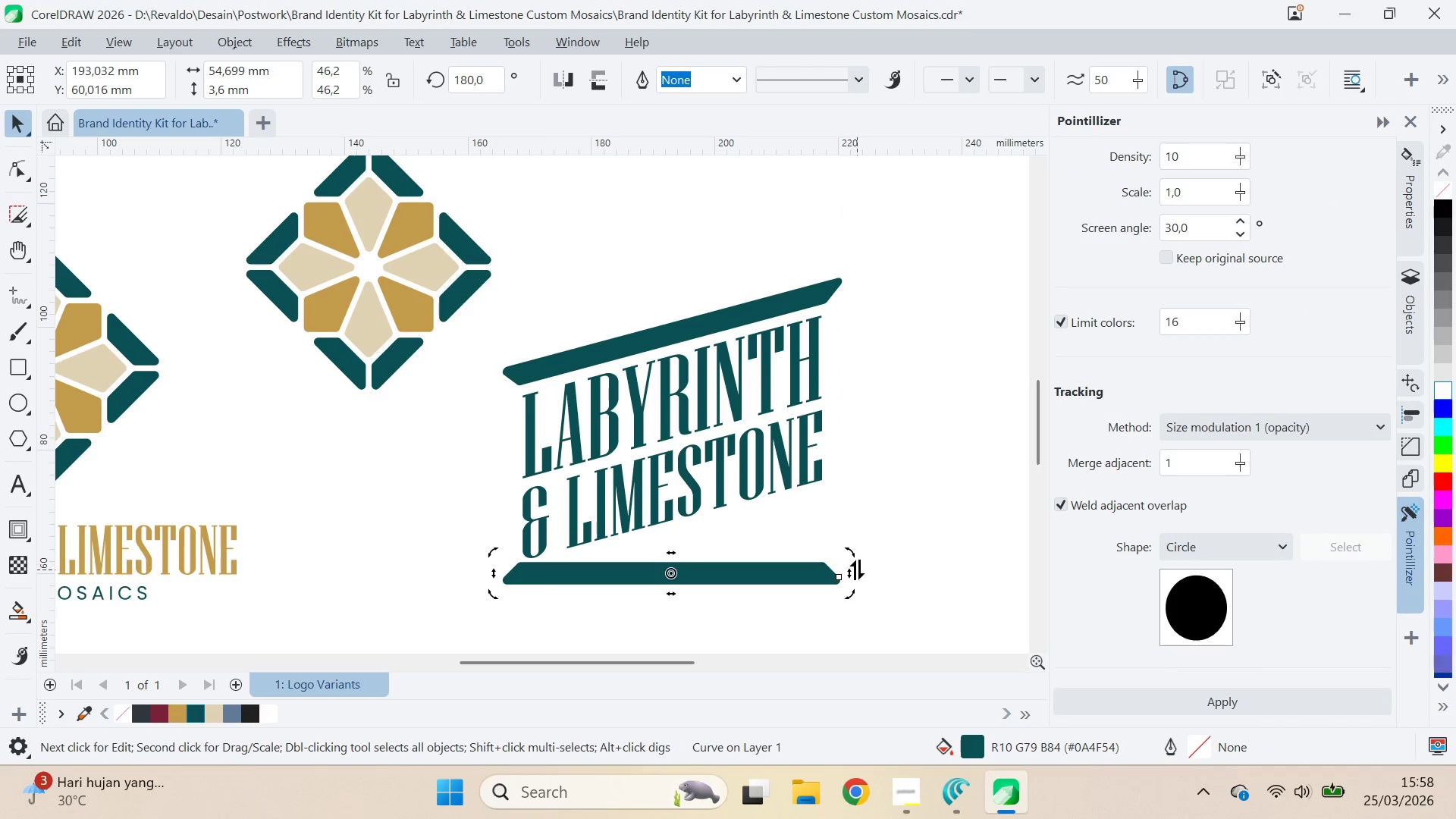 
hold_key(key=ControlLeft, duration=0.91)
left_click_drag(start_coordinate=[857, 570], to_coordinate=[855, 505])
 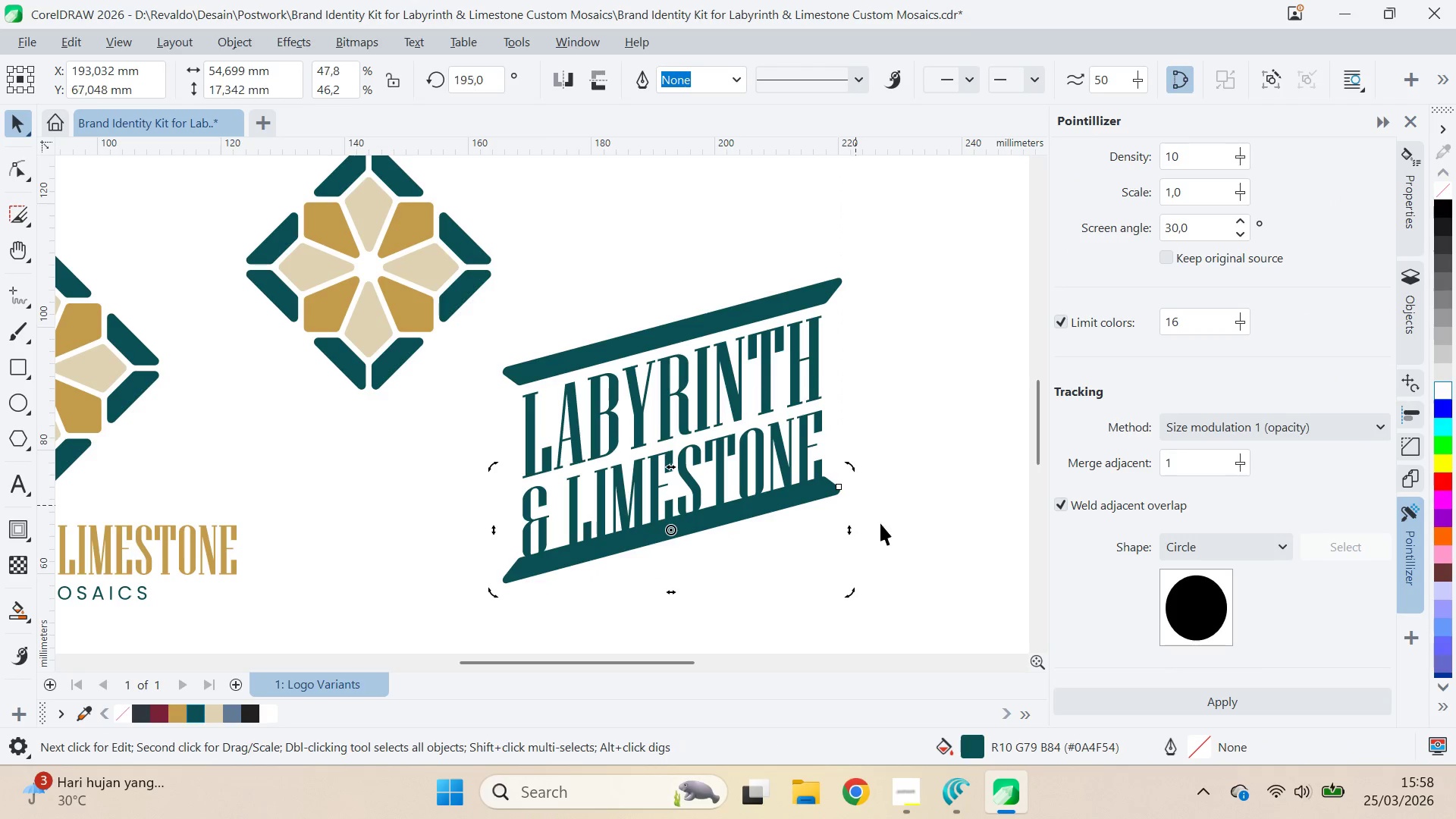 
key(V)
 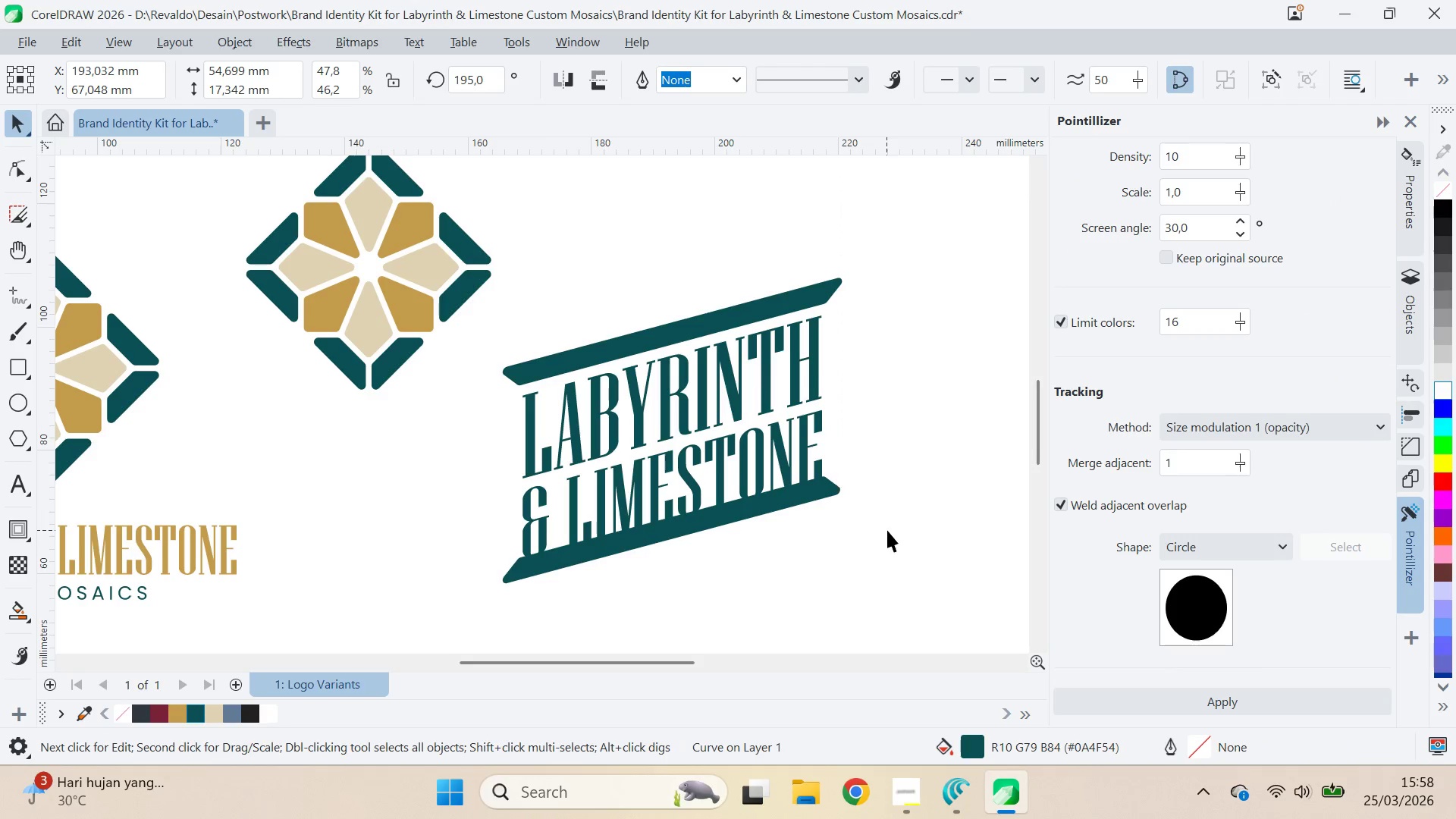 
left_click_drag(start_coordinate=[886, 530], to_coordinate=[851, 522])
 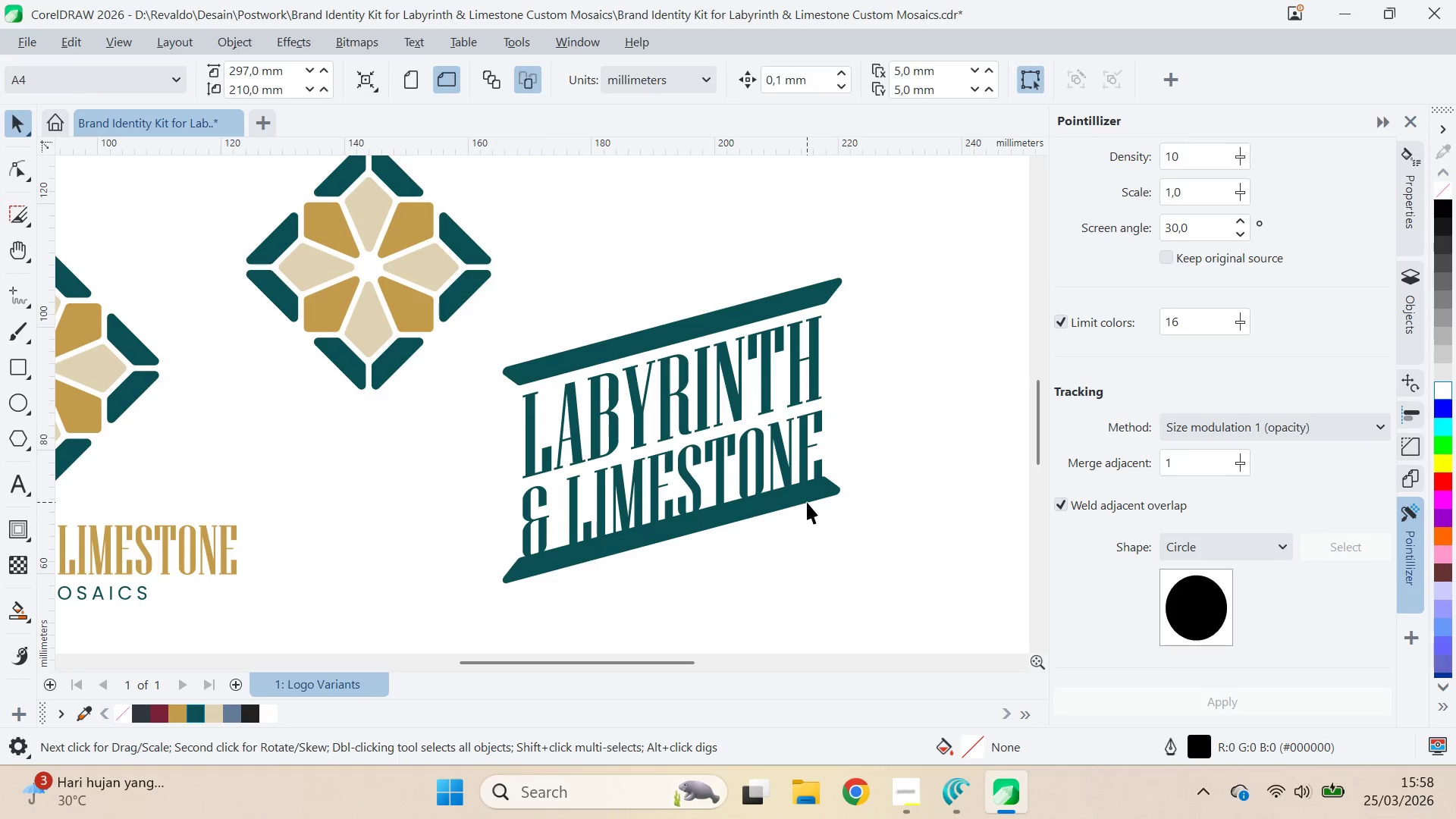 
left_click_drag(start_coordinate=[807, 501], to_coordinate=[807, 518])
 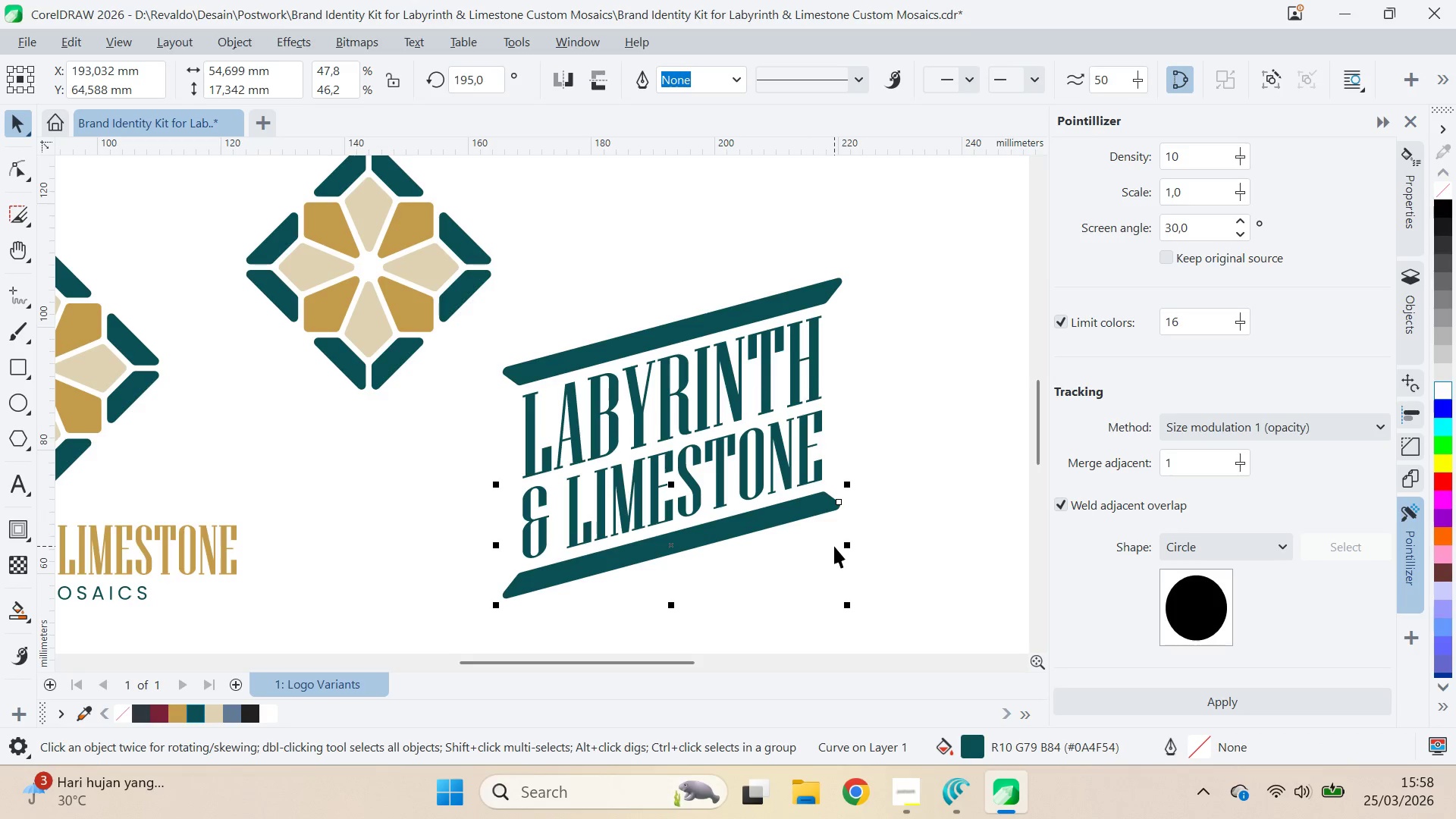 
hold_key(key=ShiftLeft, duration=0.72)
 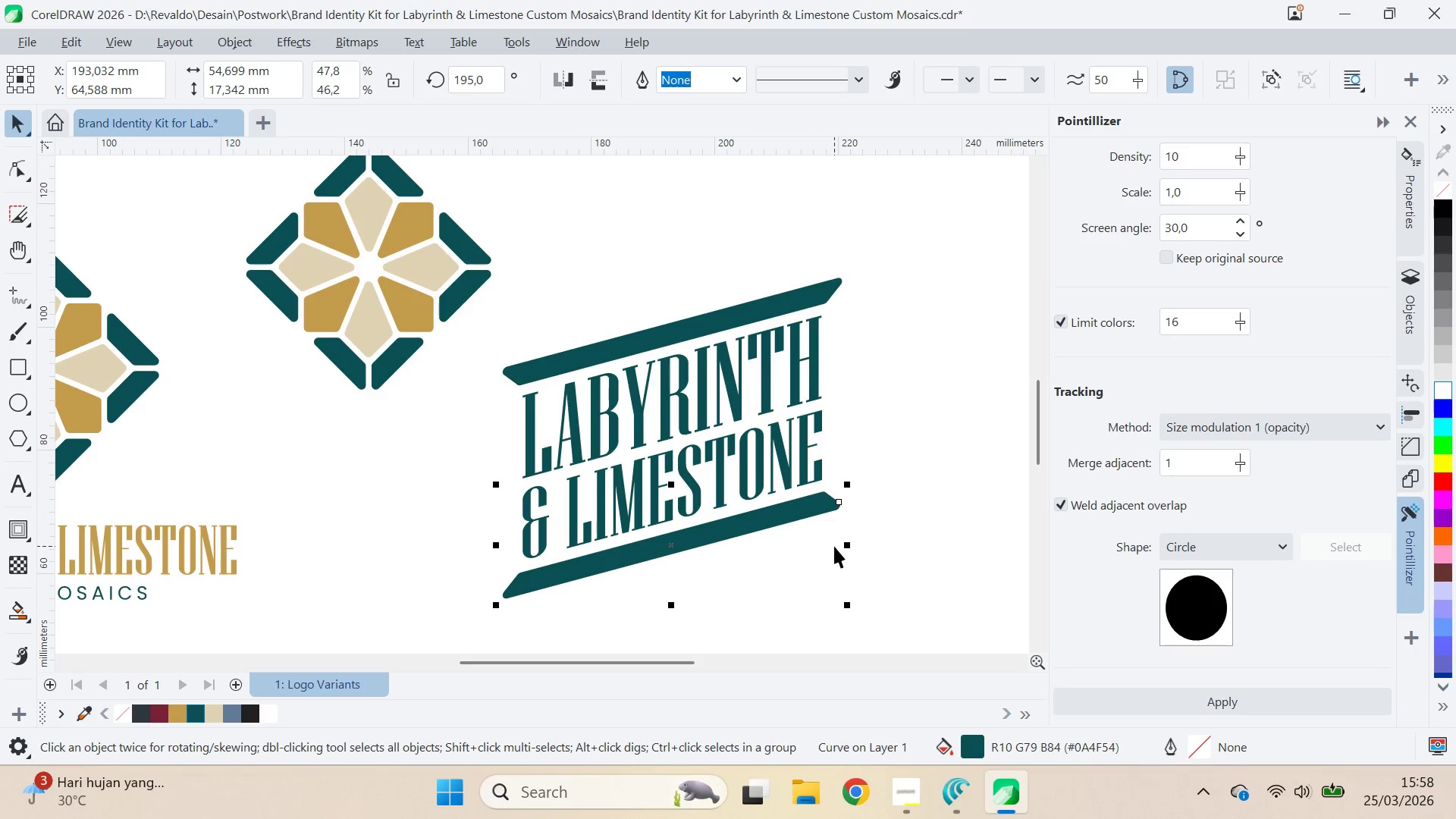 
hold_key(key=ShiftLeft, duration=11.27)
 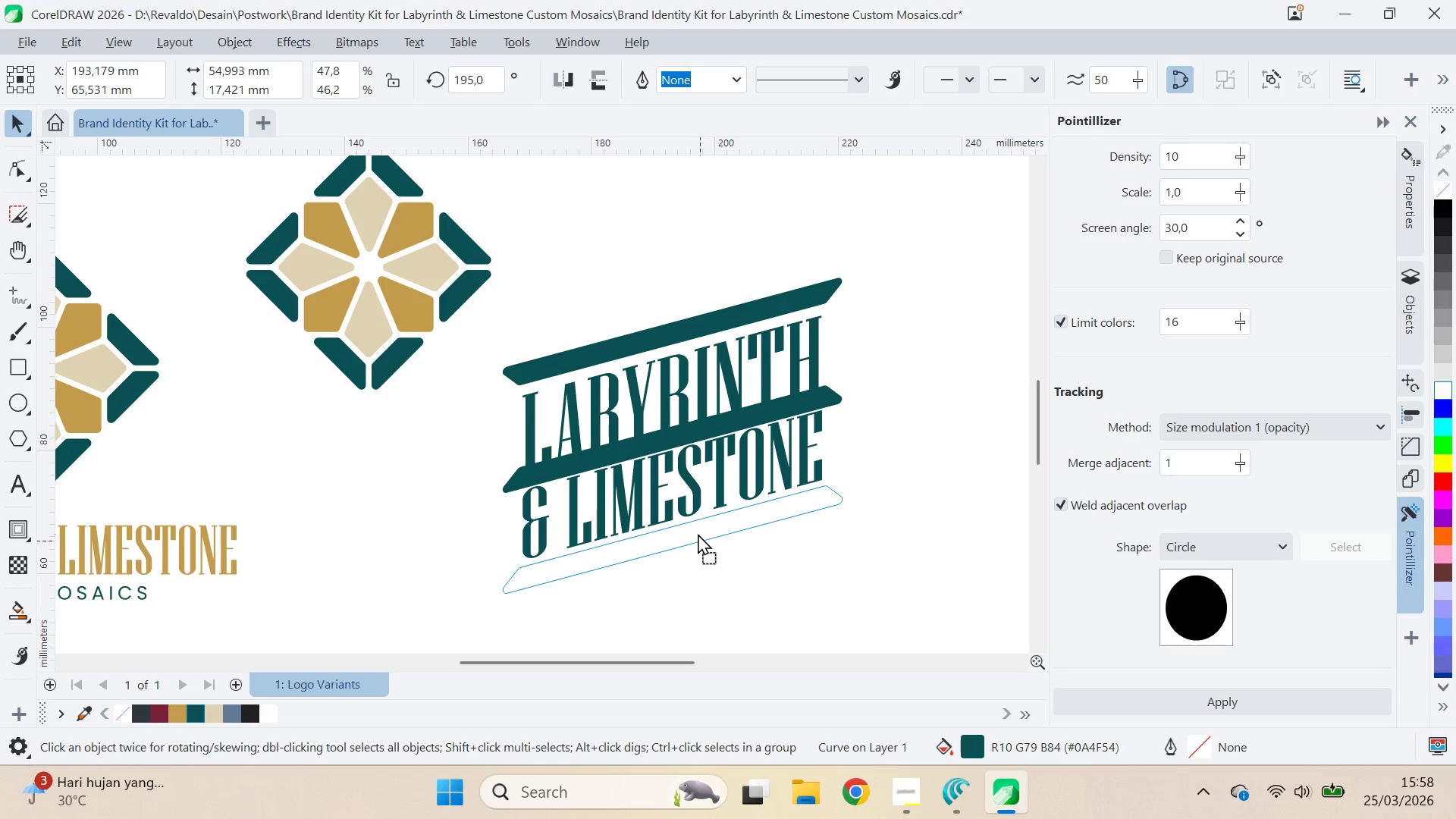 
key(ArrowUp)
 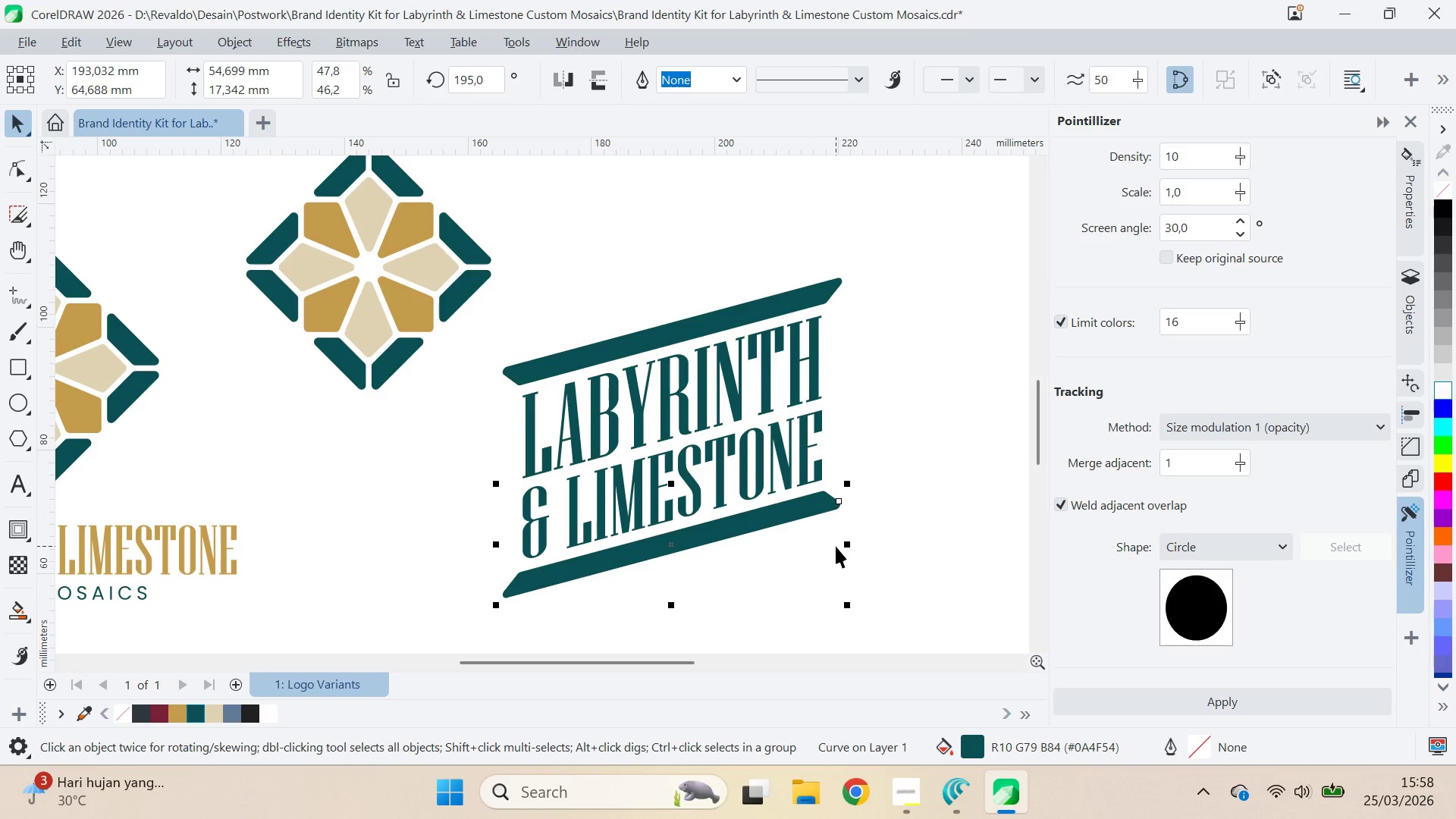 
key(ArrowUp)
 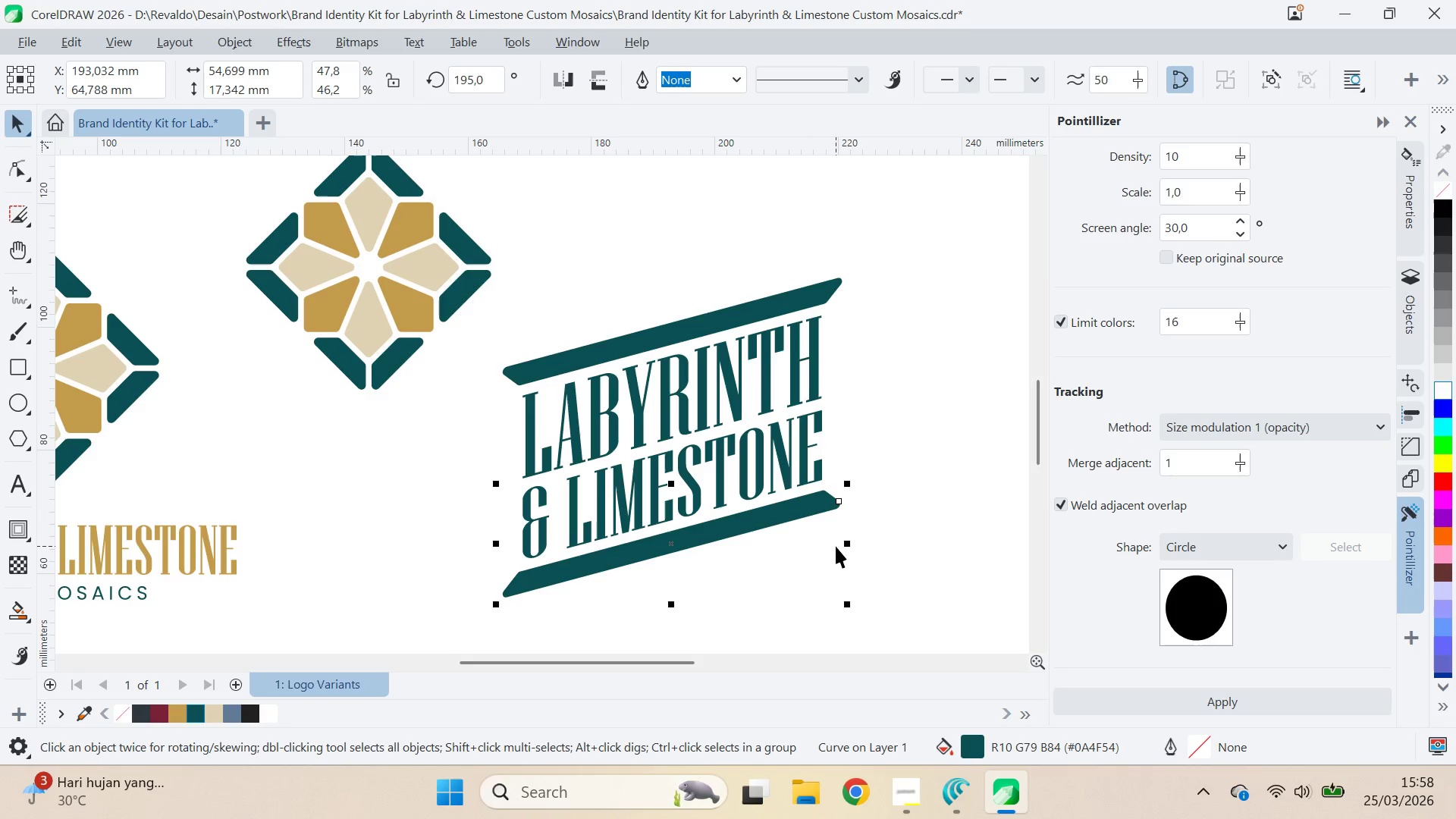 
key(ArrowUp)
 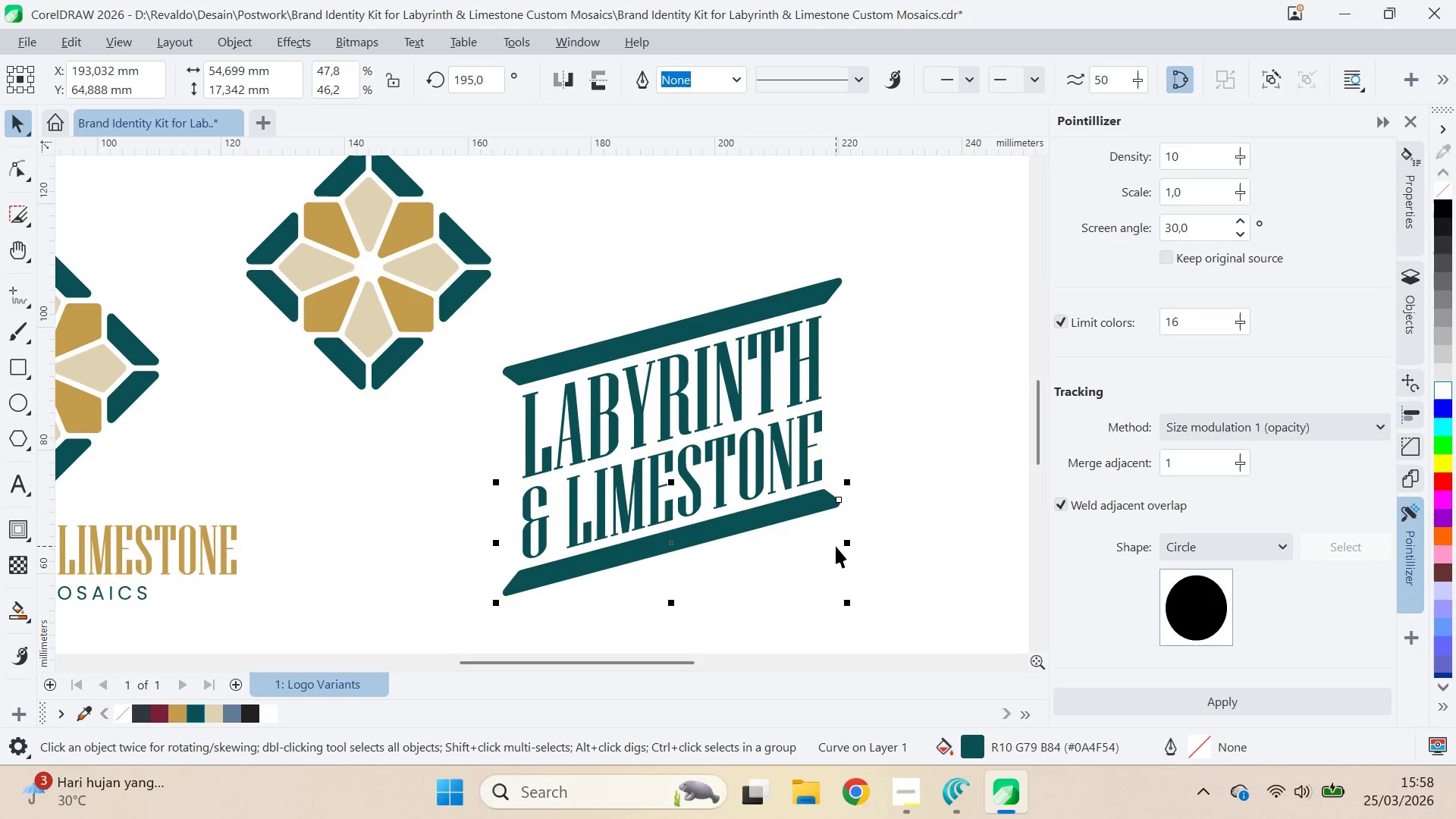 
key(ArrowUp)
 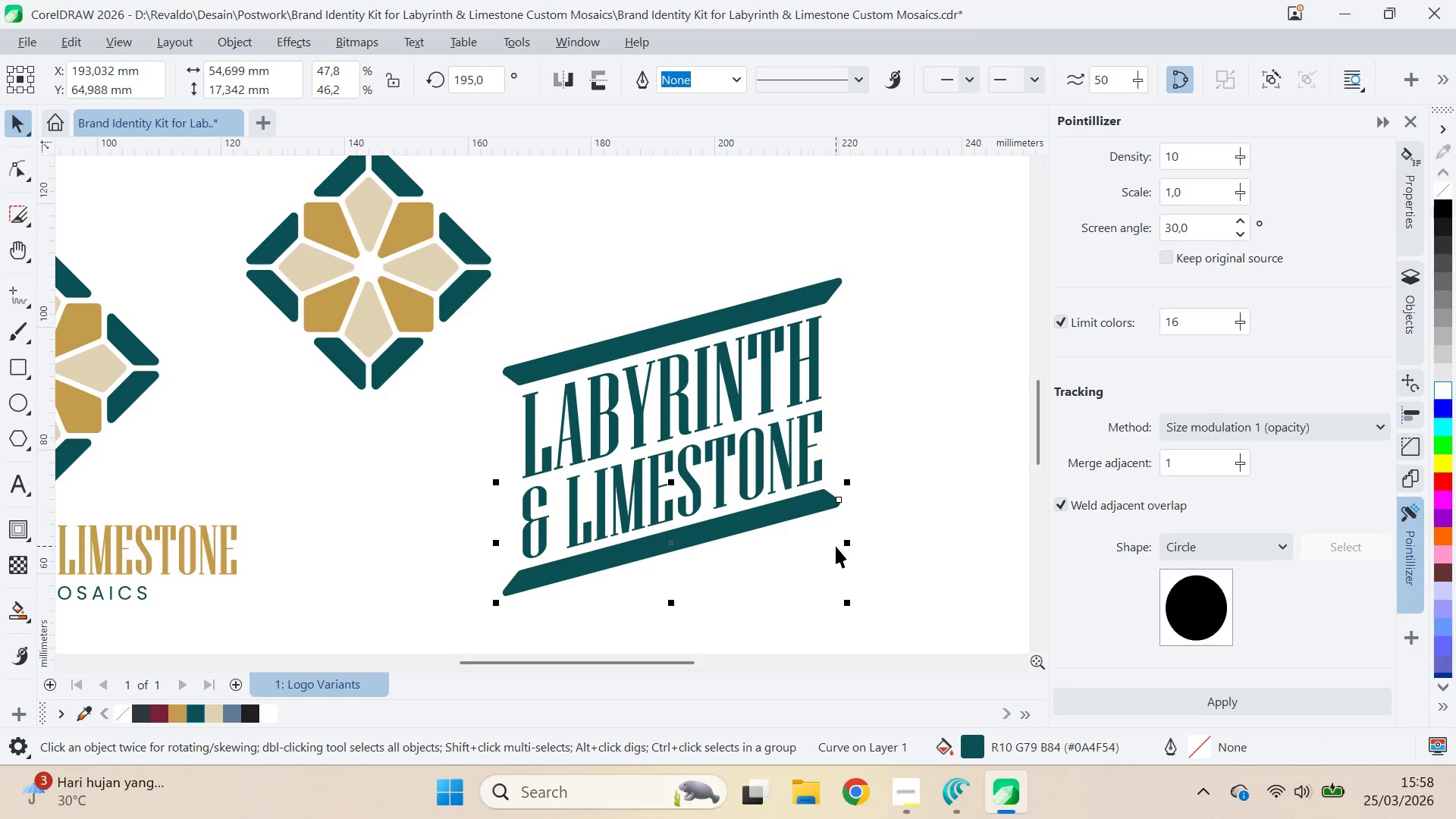 
key(ArrowUp)
 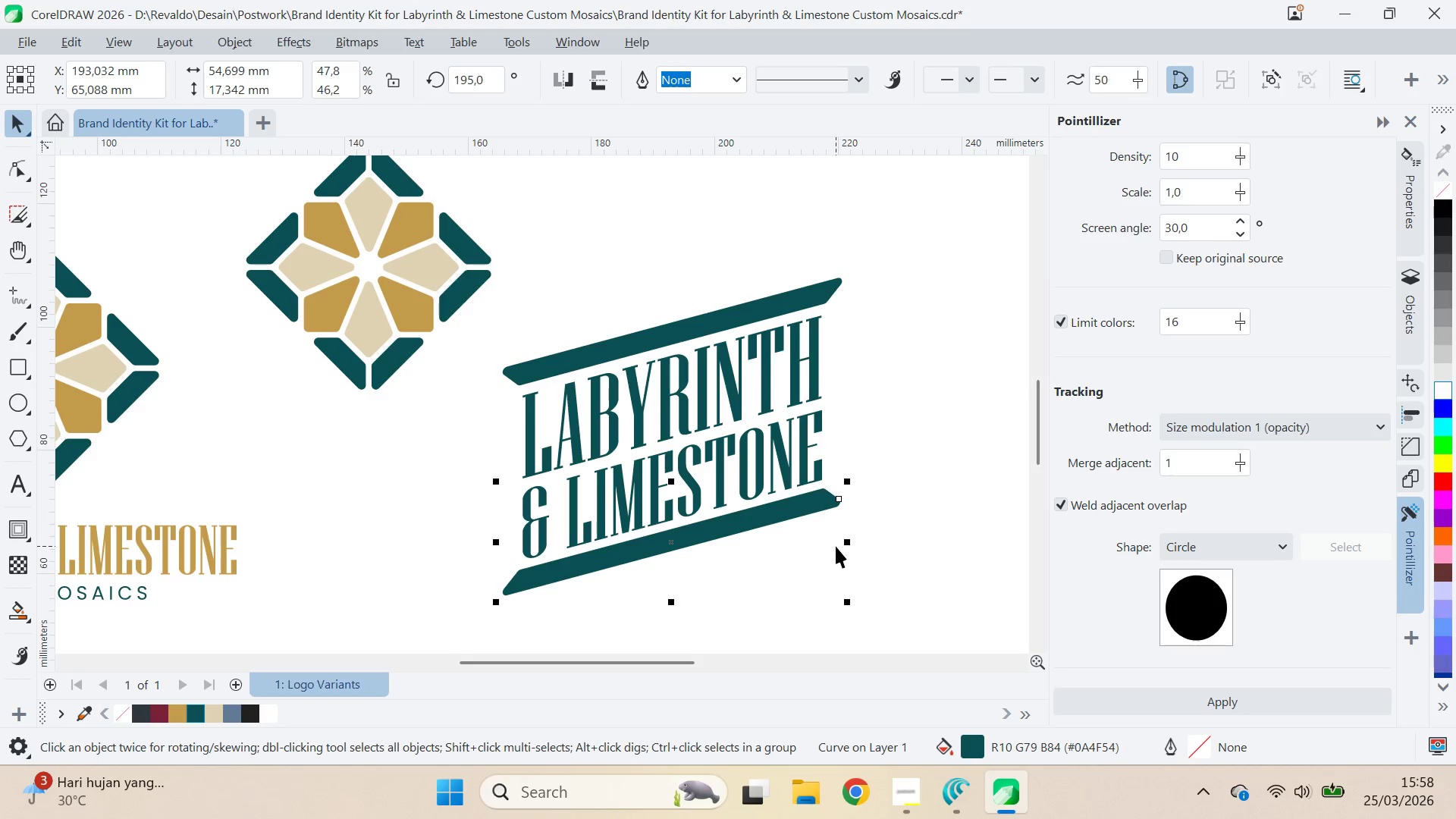 
key(ArrowUp)
 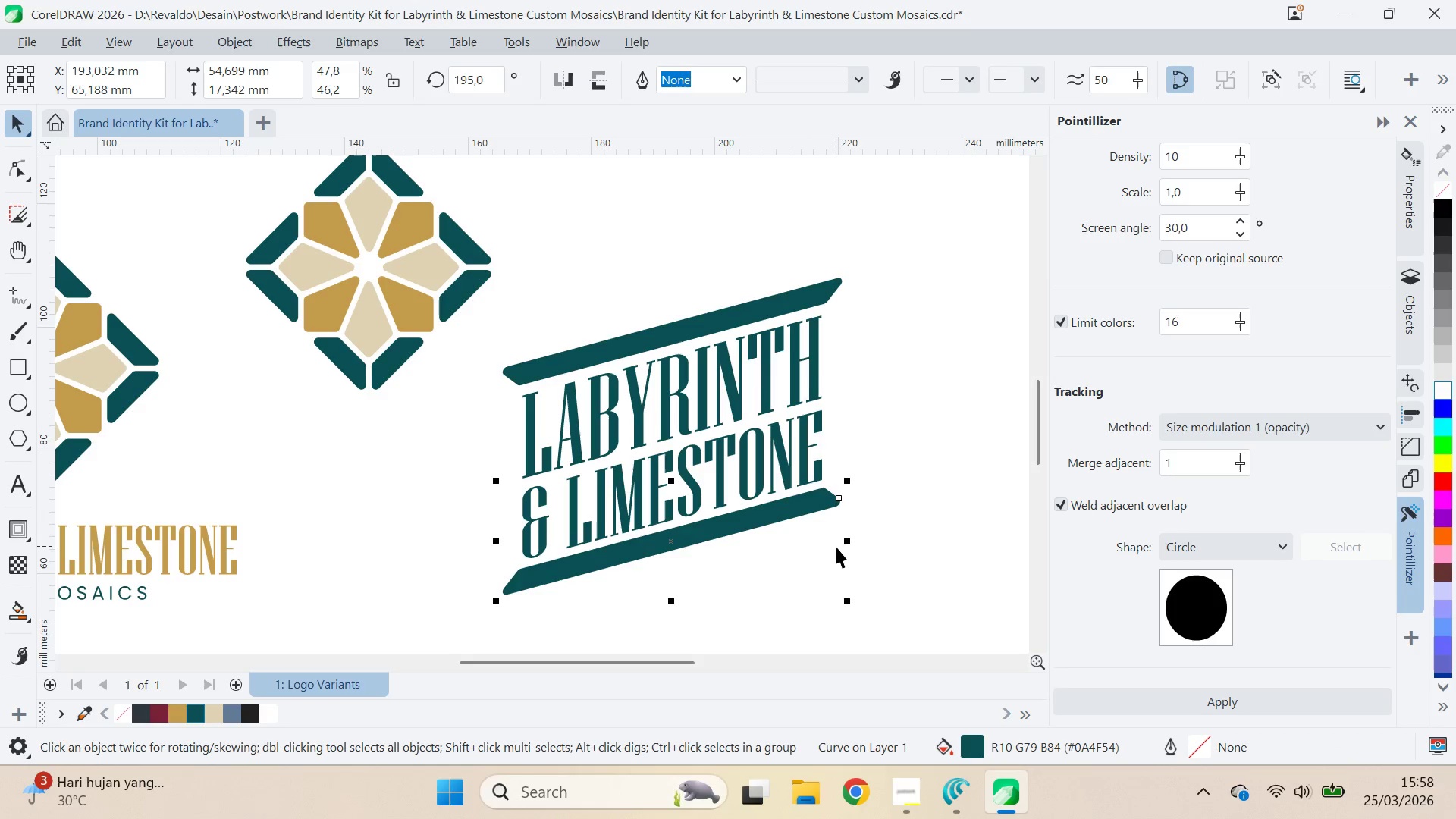 
key(ArrowUp)
 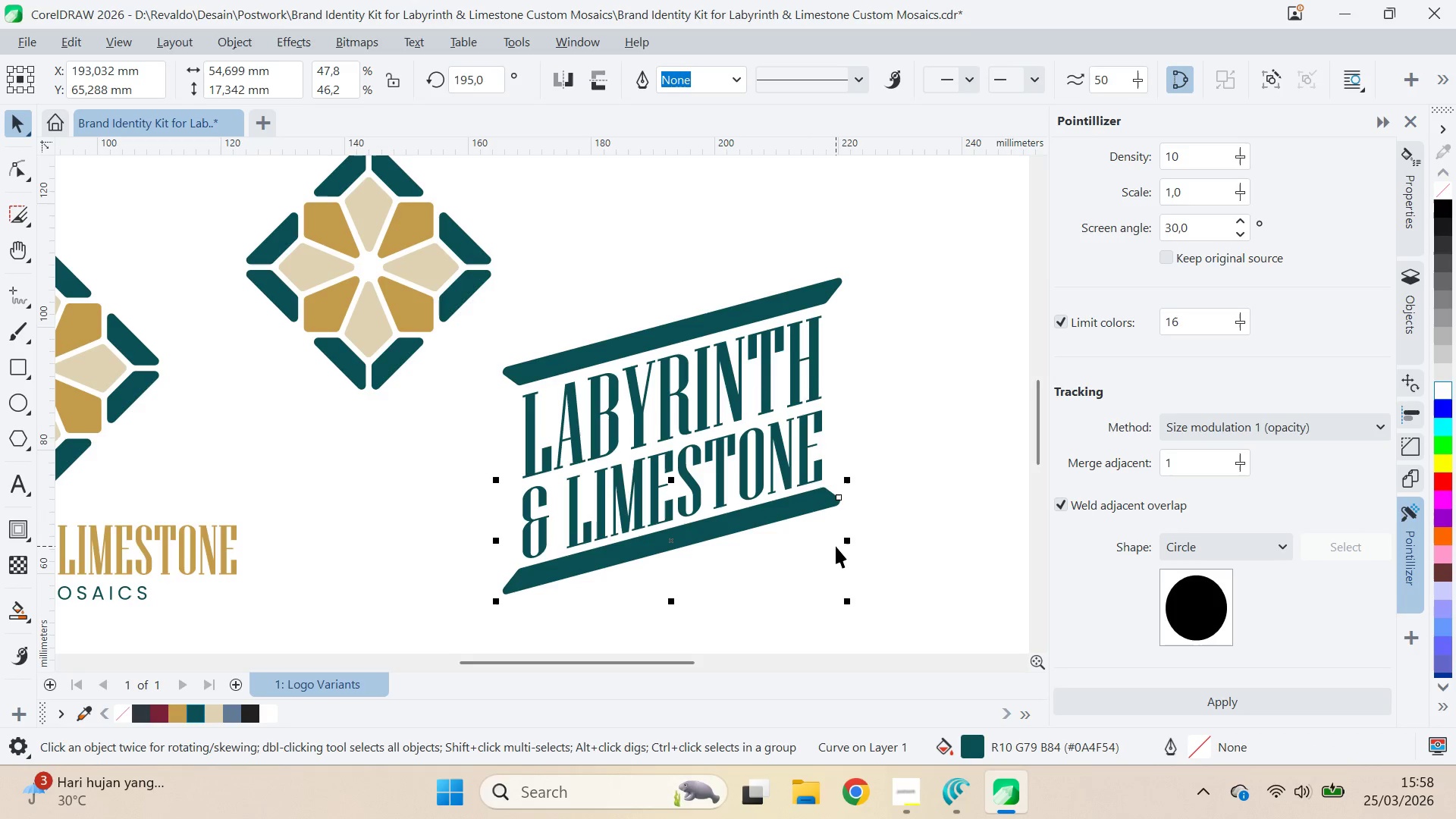 
key(ArrowUp)
 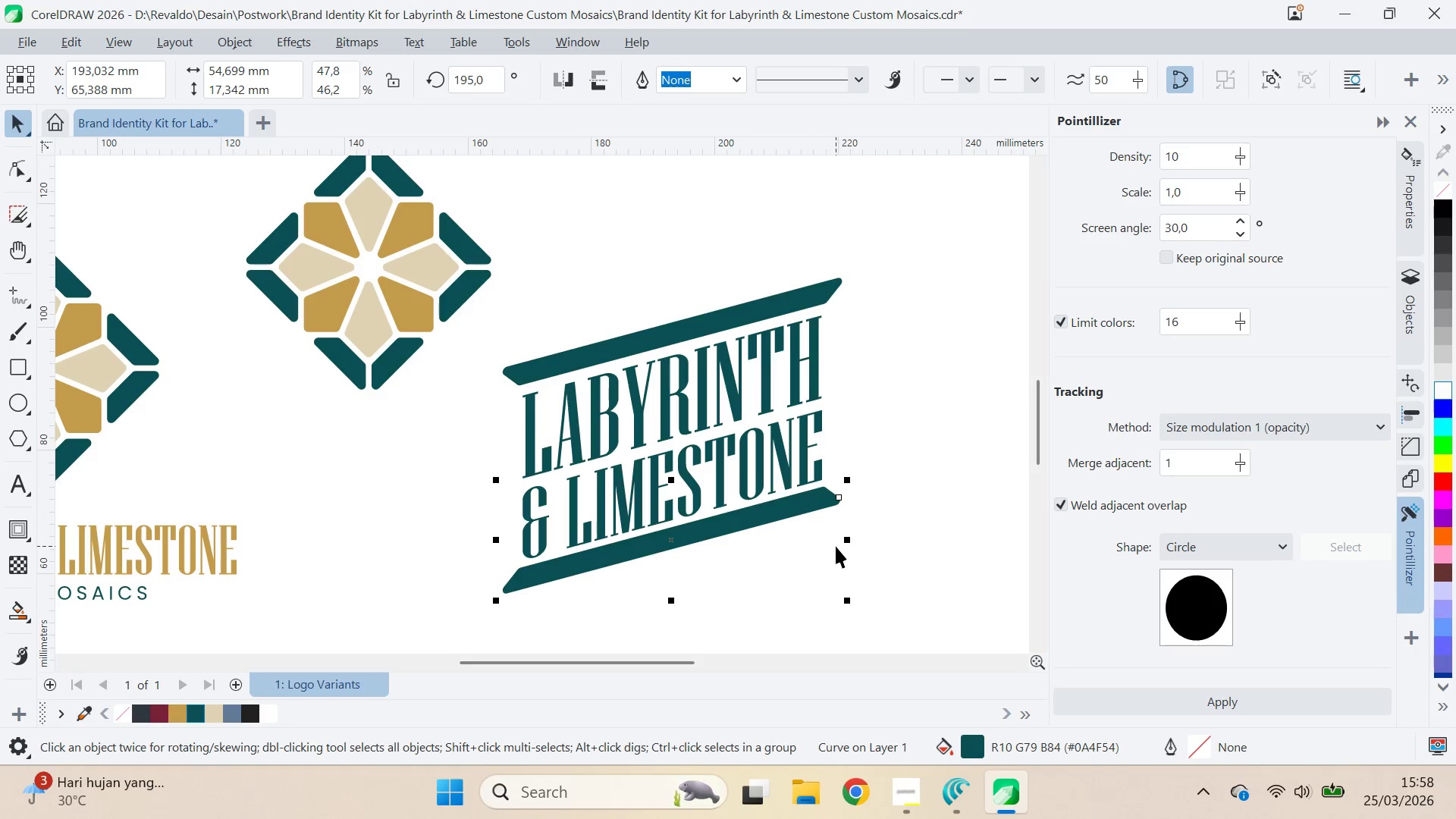 
key(ArrowDown)
 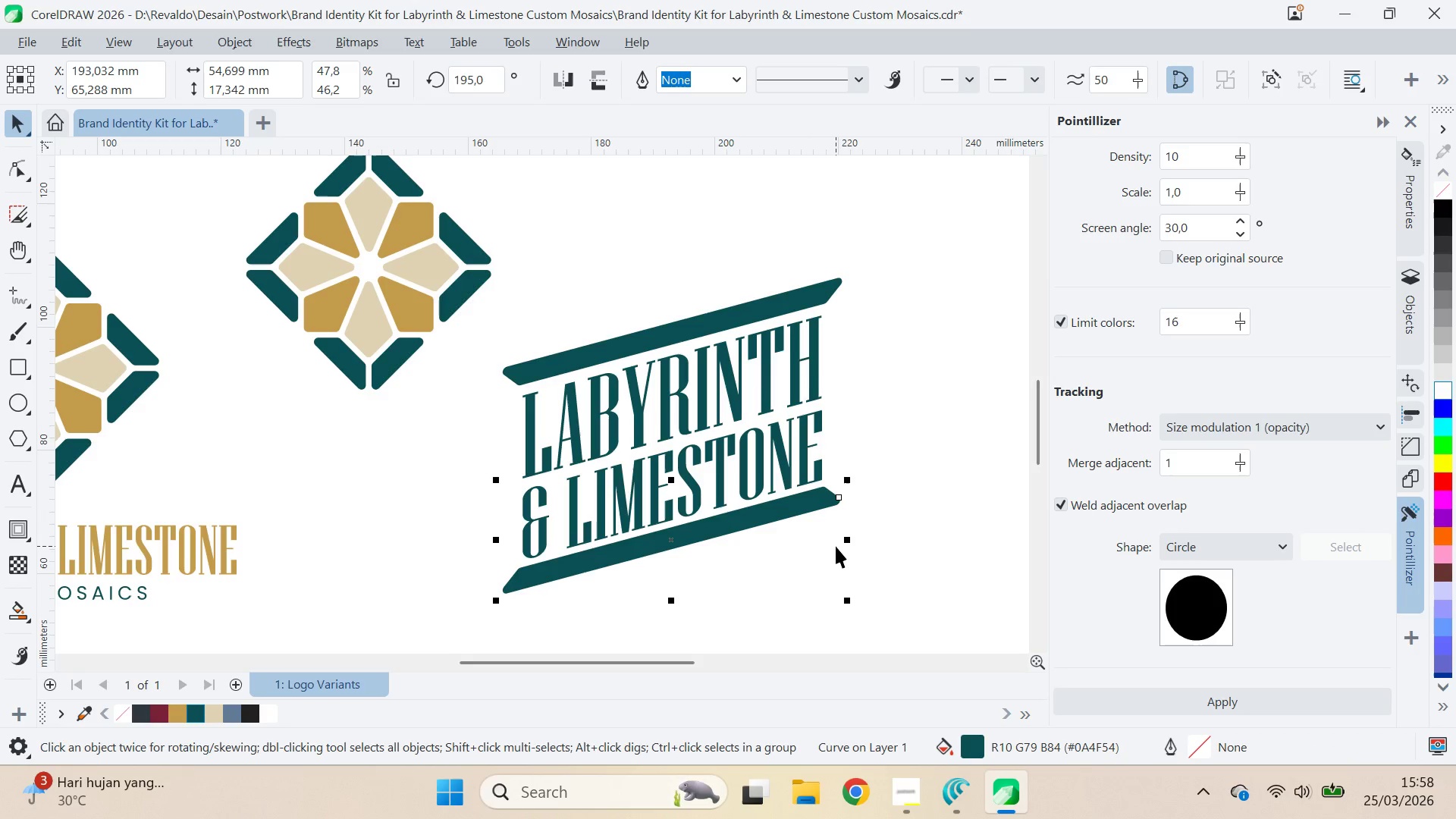 
key(ArrowUp)
 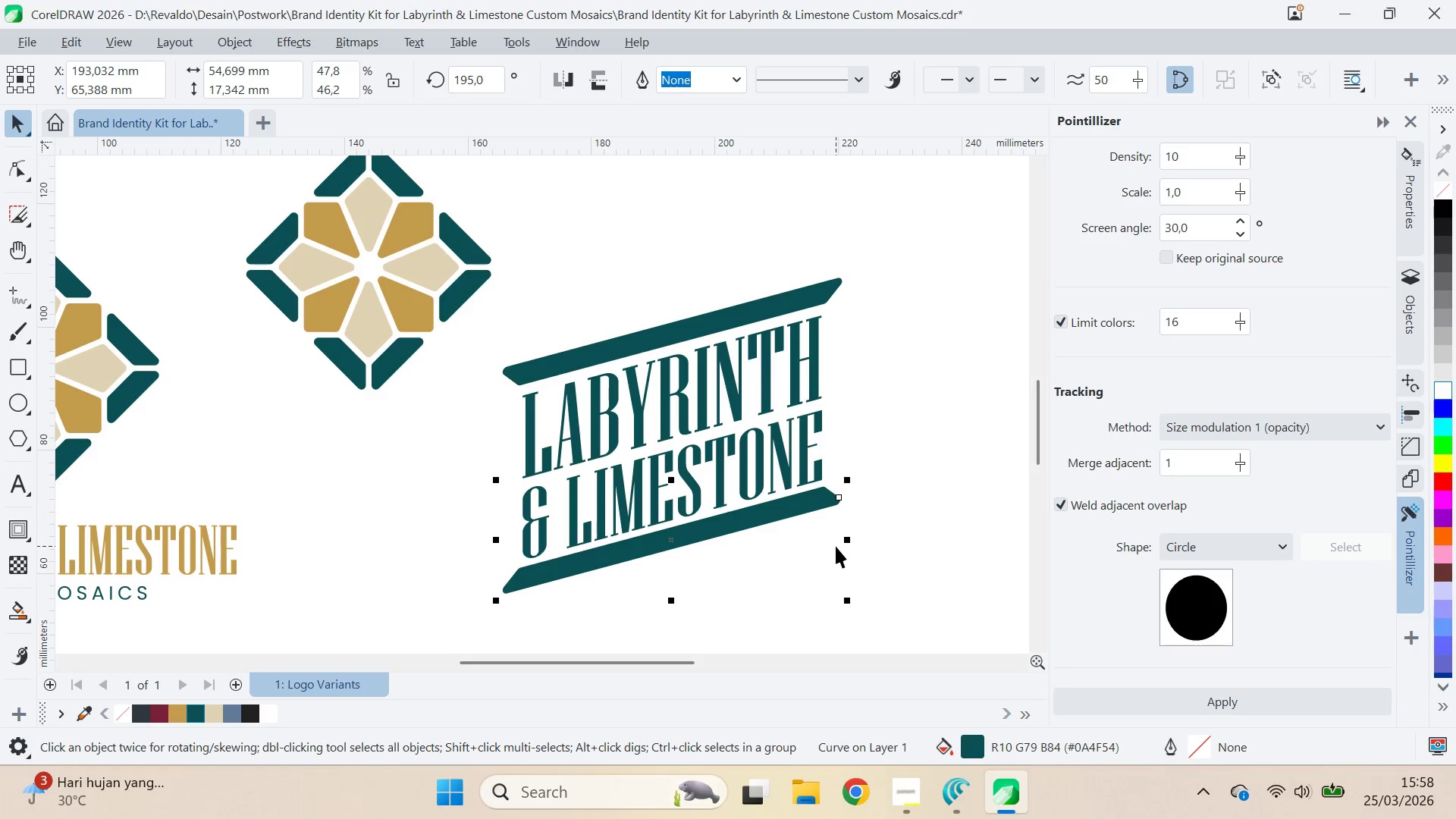 
key(ArrowUp)
 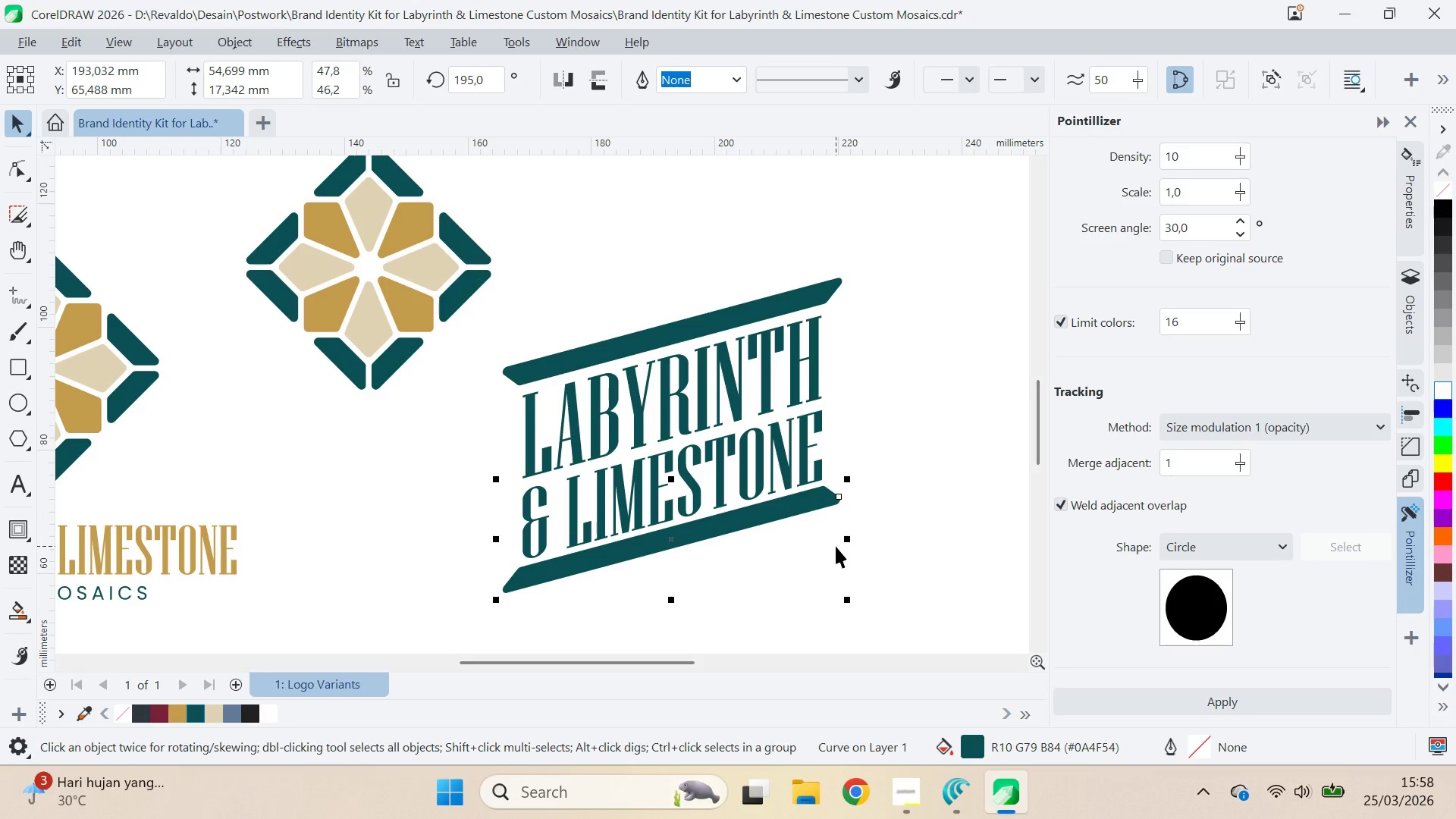 
key(ArrowDown)
 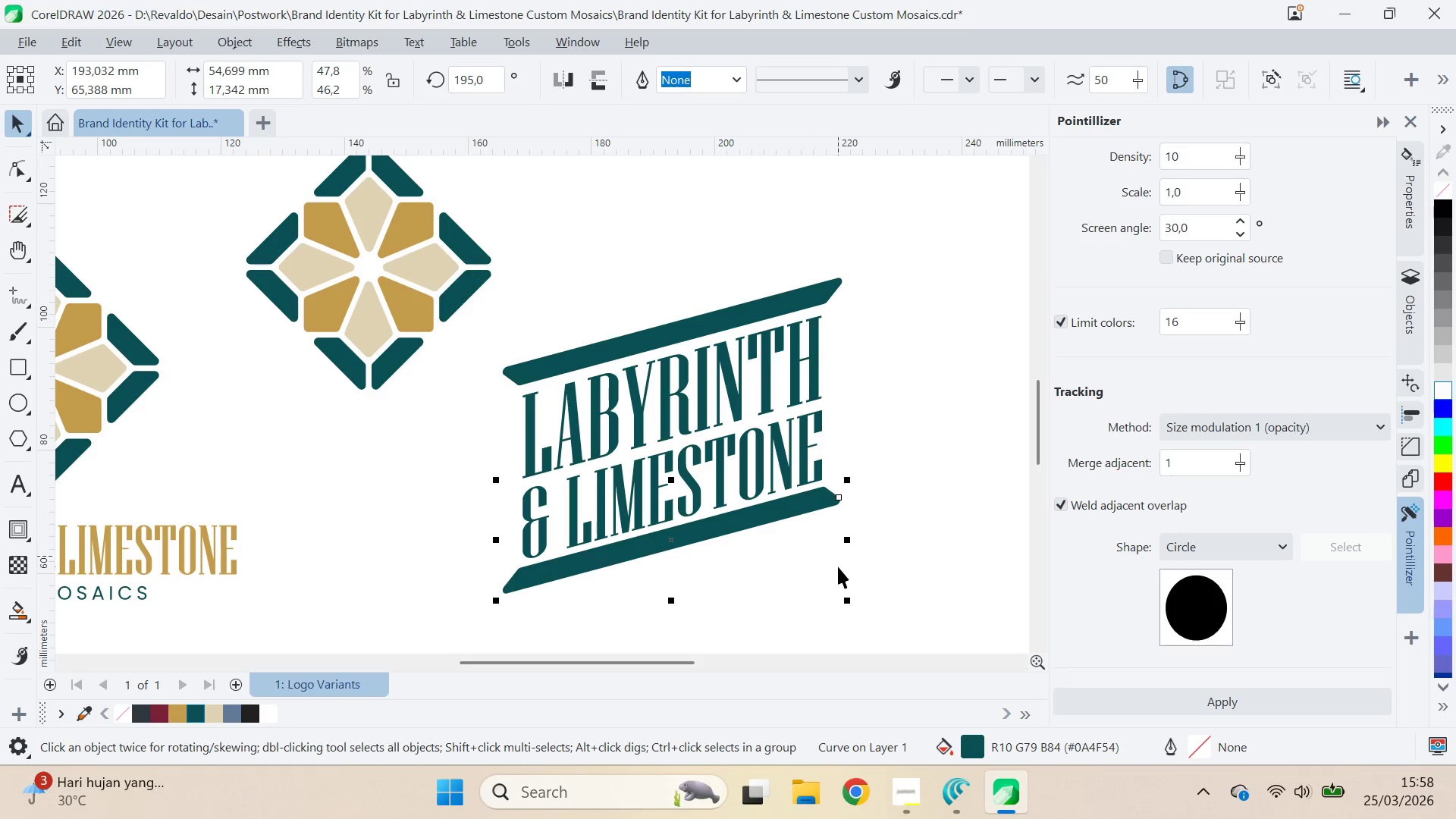 
key(Control+Z)
 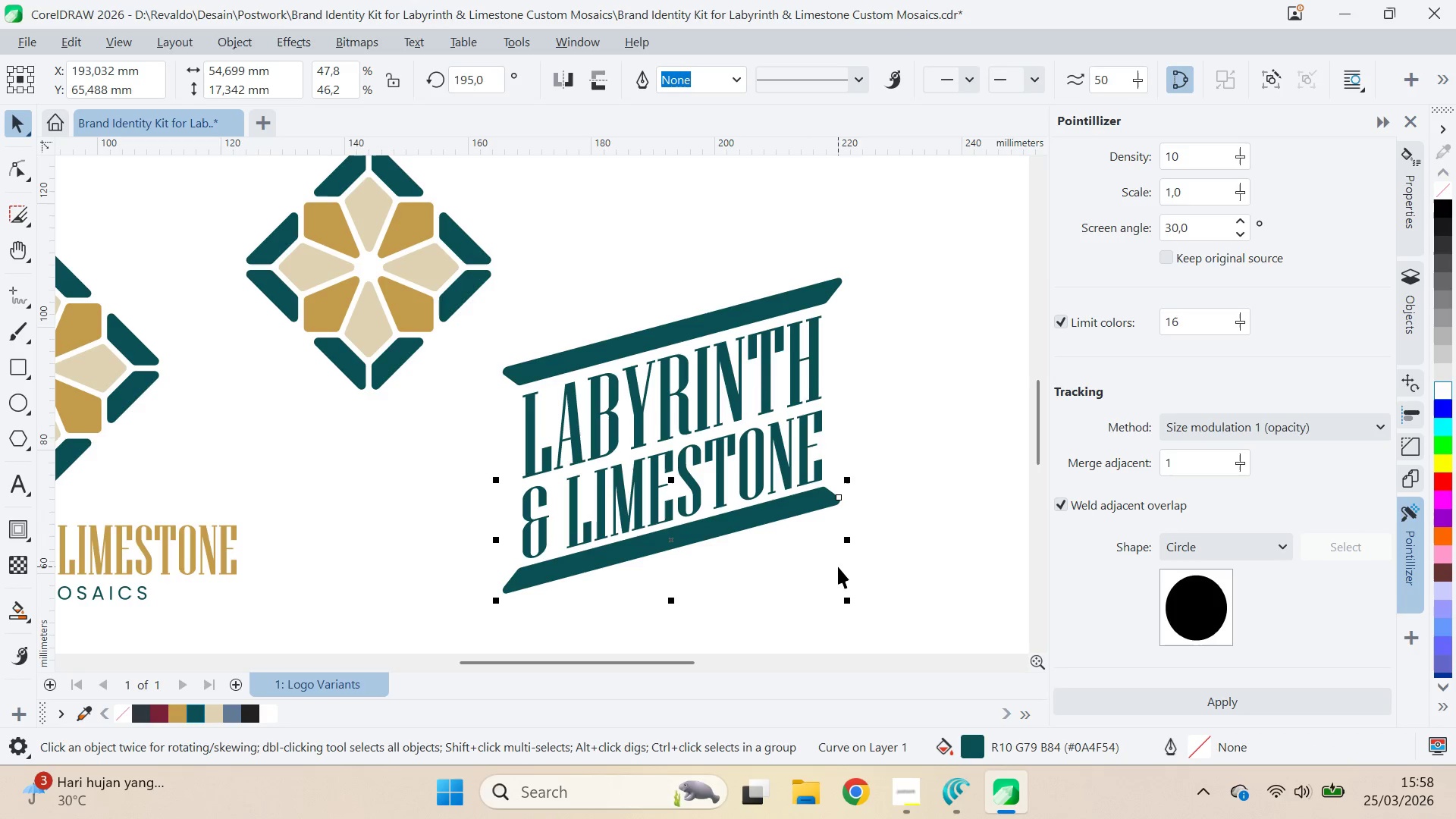 
key(Control+Z)
 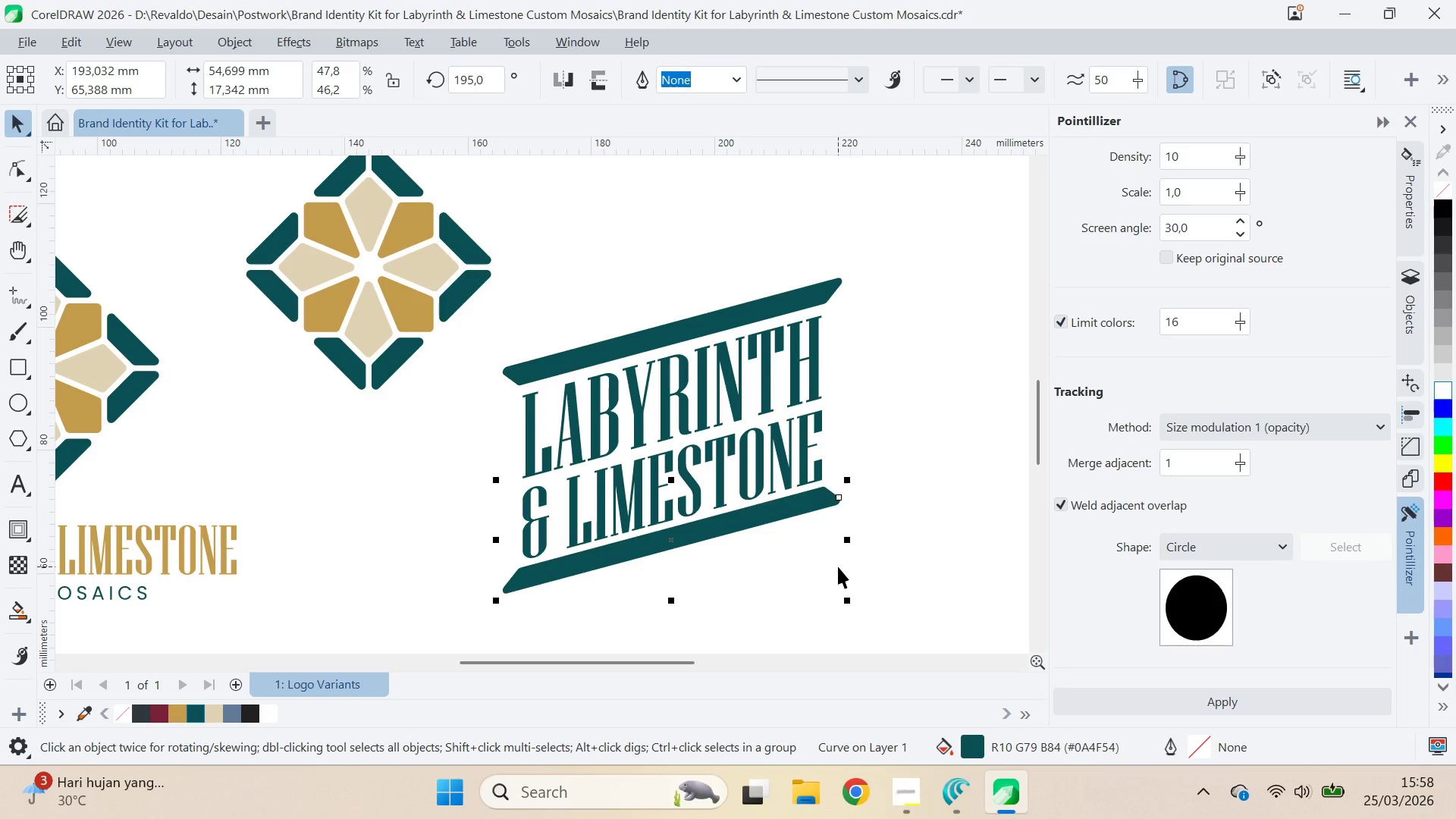 
key(Delete)
 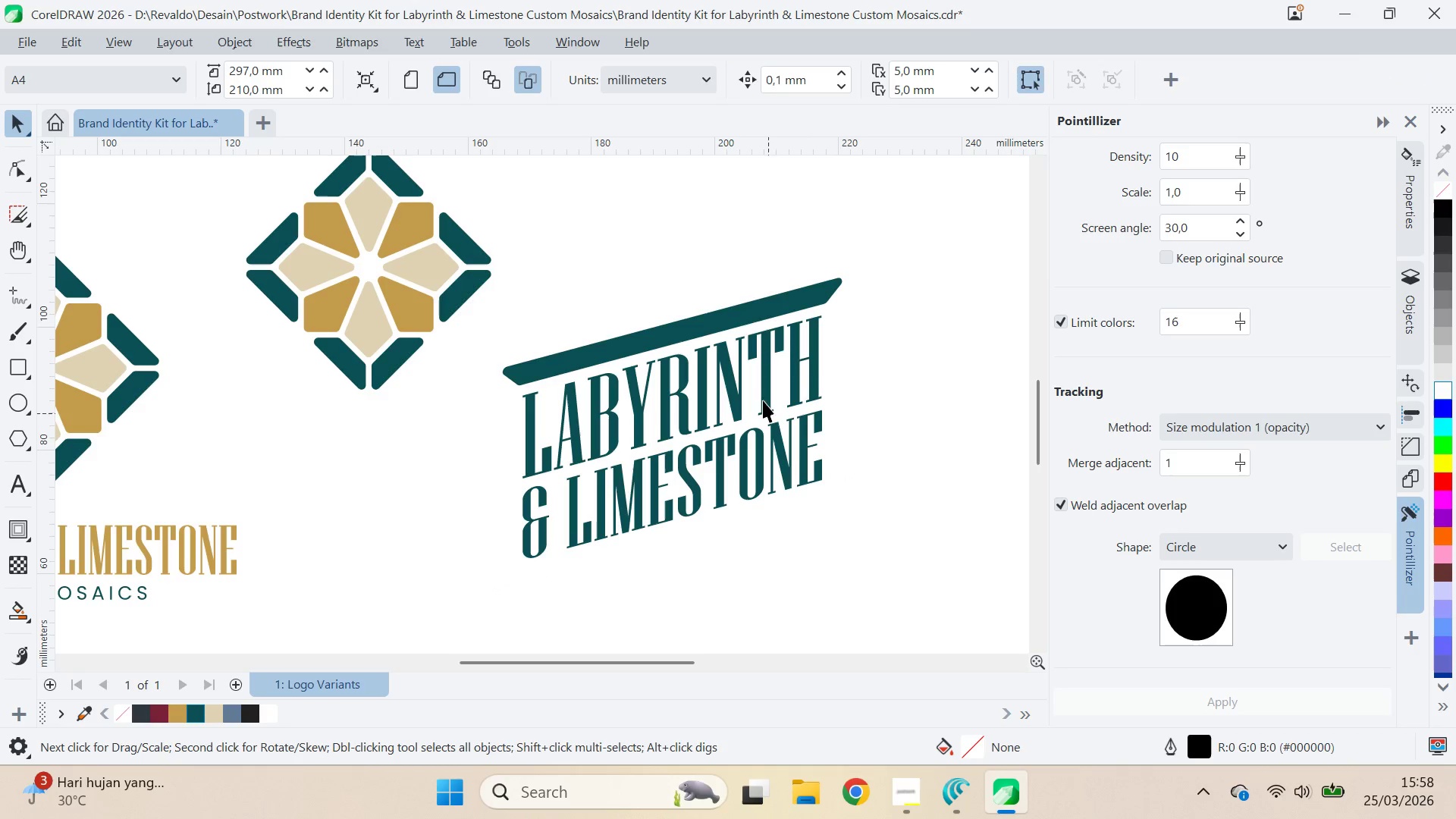 
left_click([748, 310])
 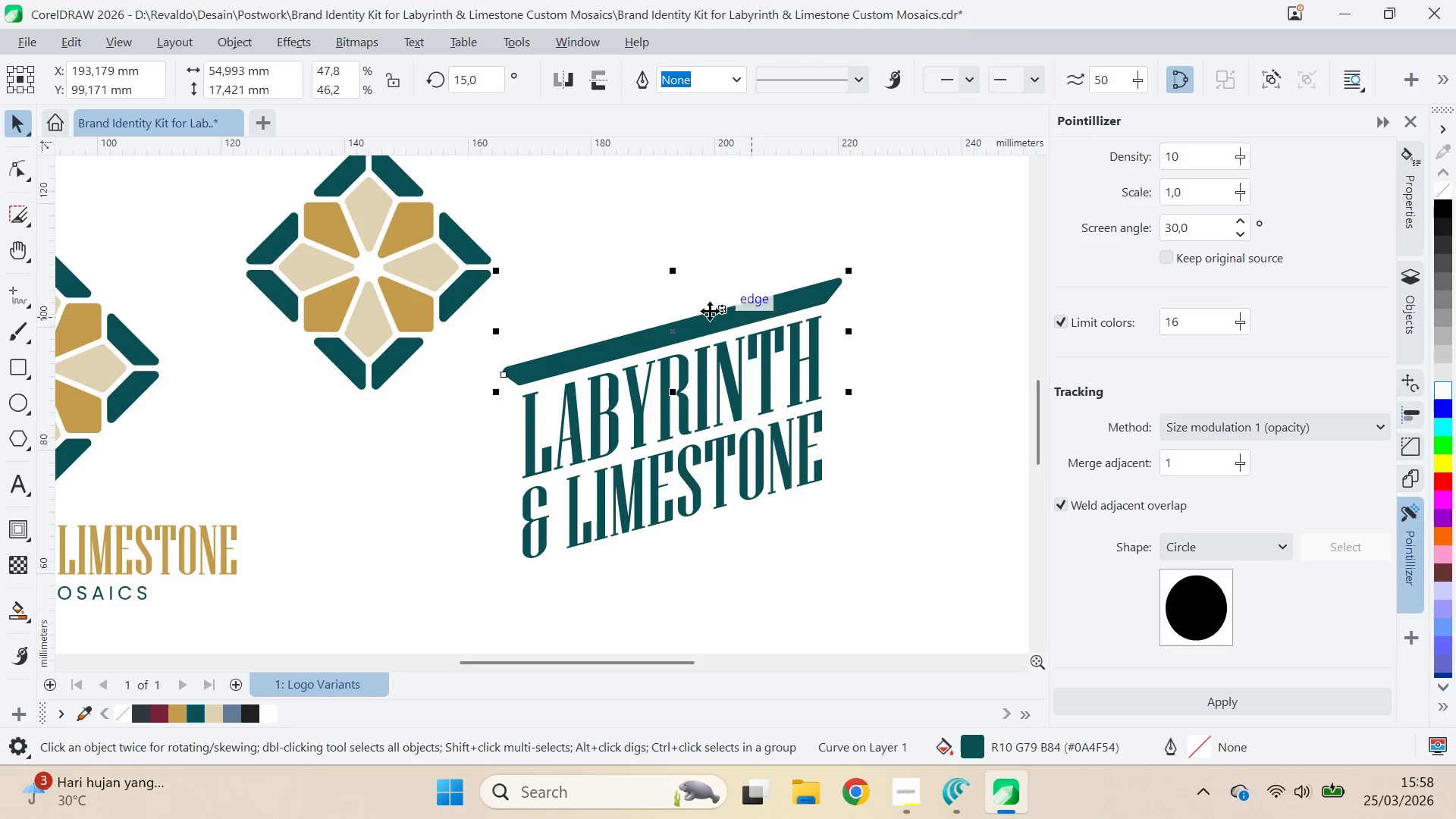 
hold_key(key=ControlLeft, duration=1.16)
left_click_drag(start_coordinate=[677, 269], to_coordinate=[654, 432])
 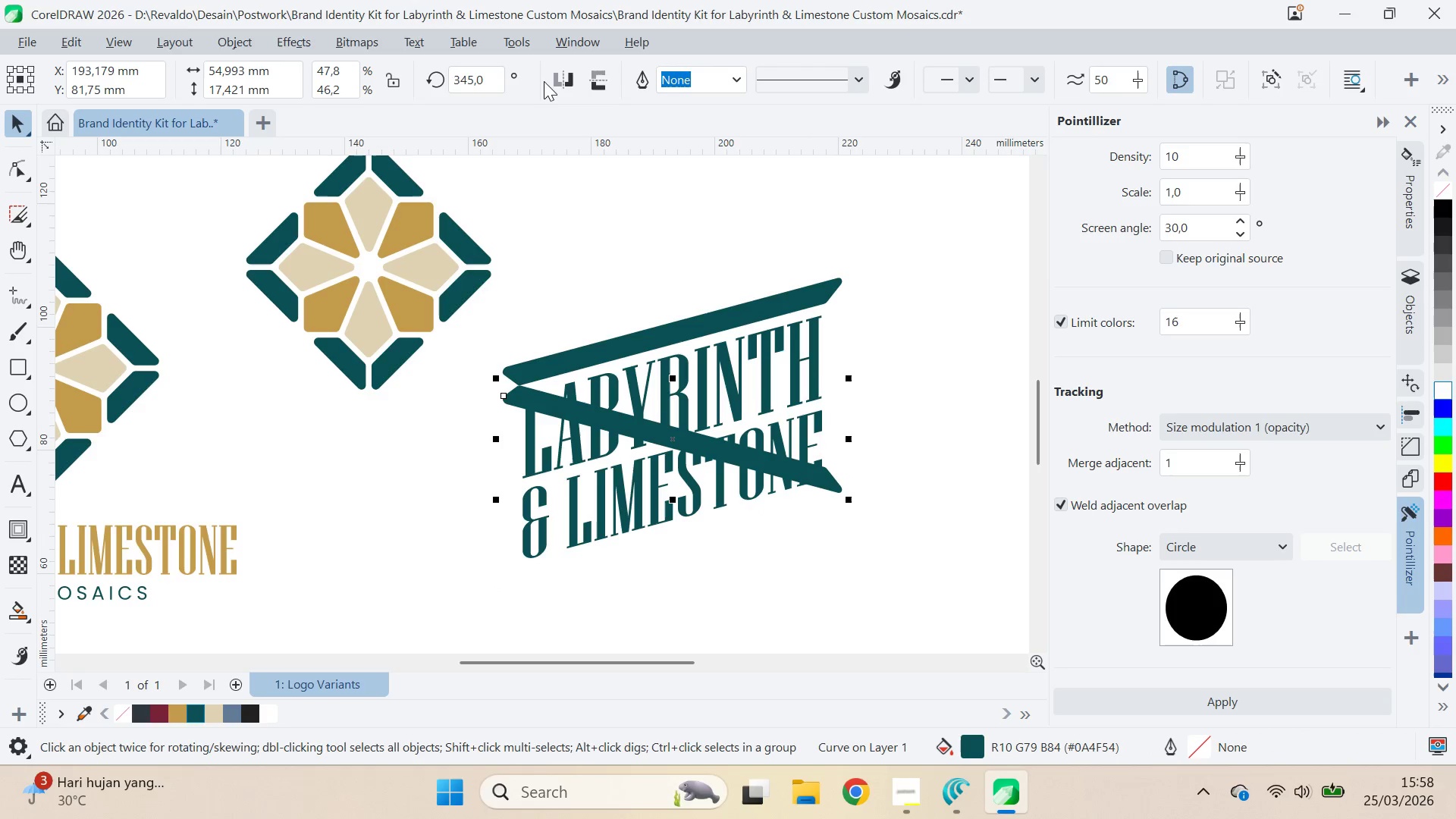 
right_click([654, 432])